 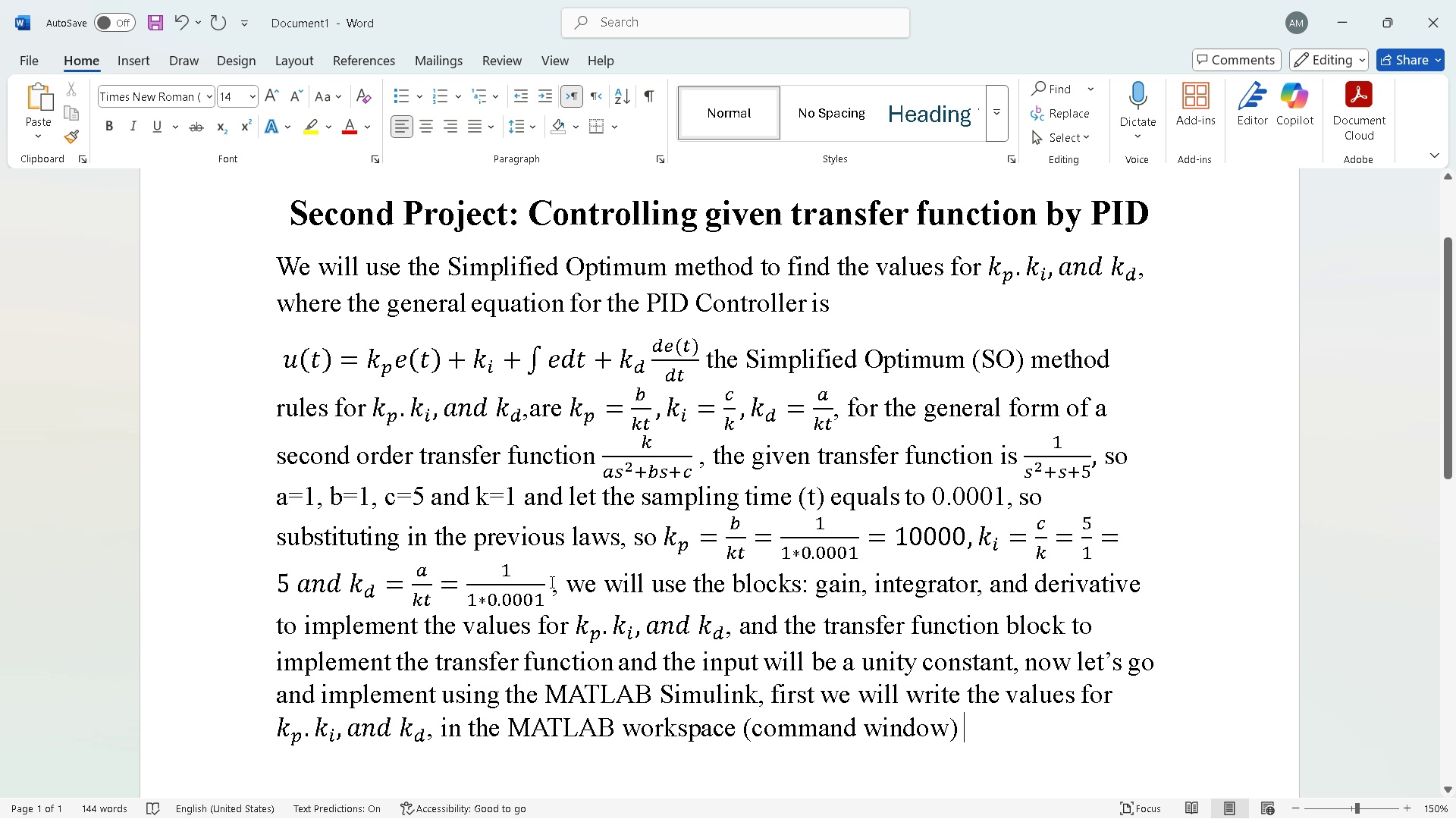 
left_click([551, 582])
 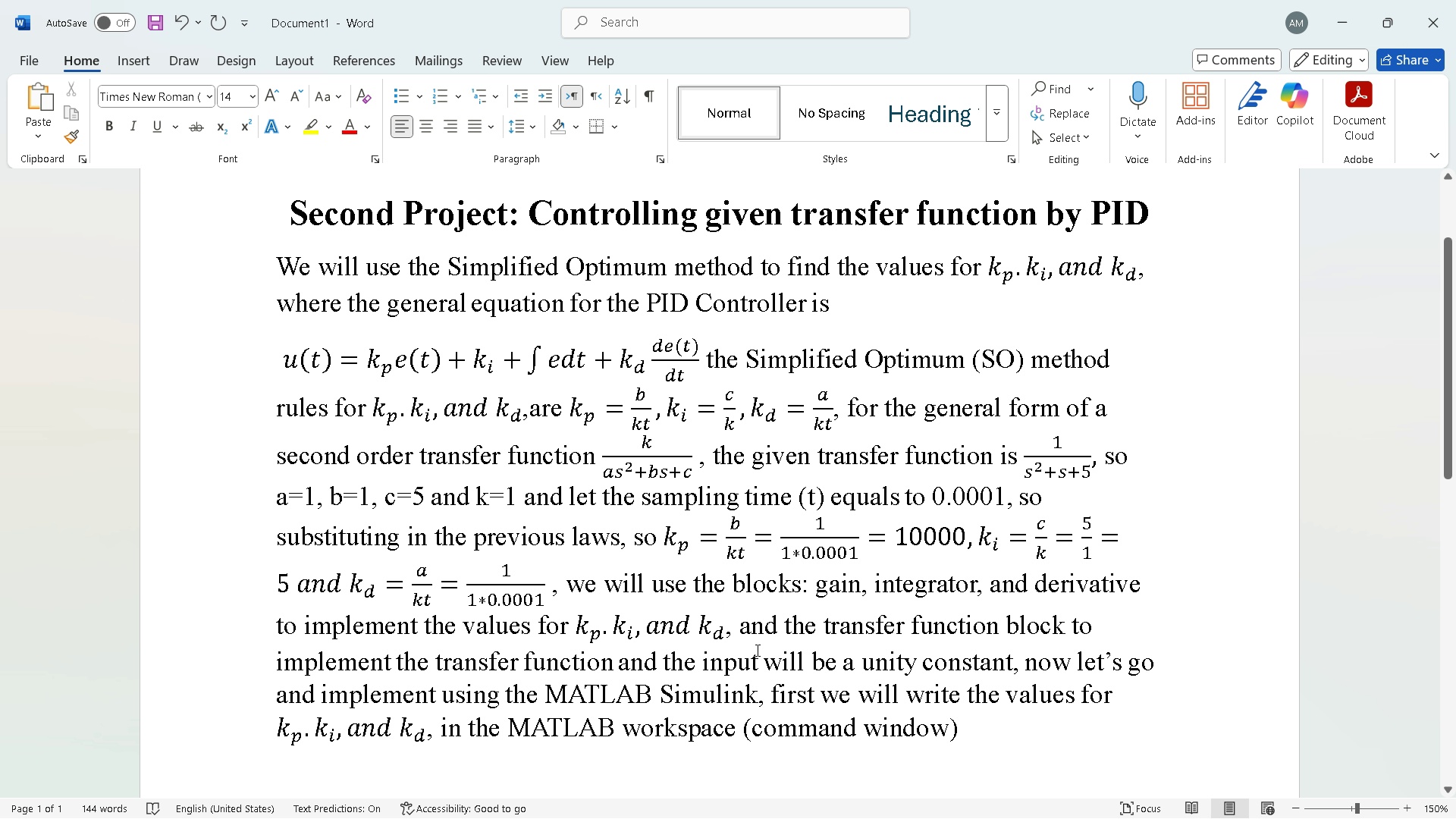 
key(ArrowLeft)
 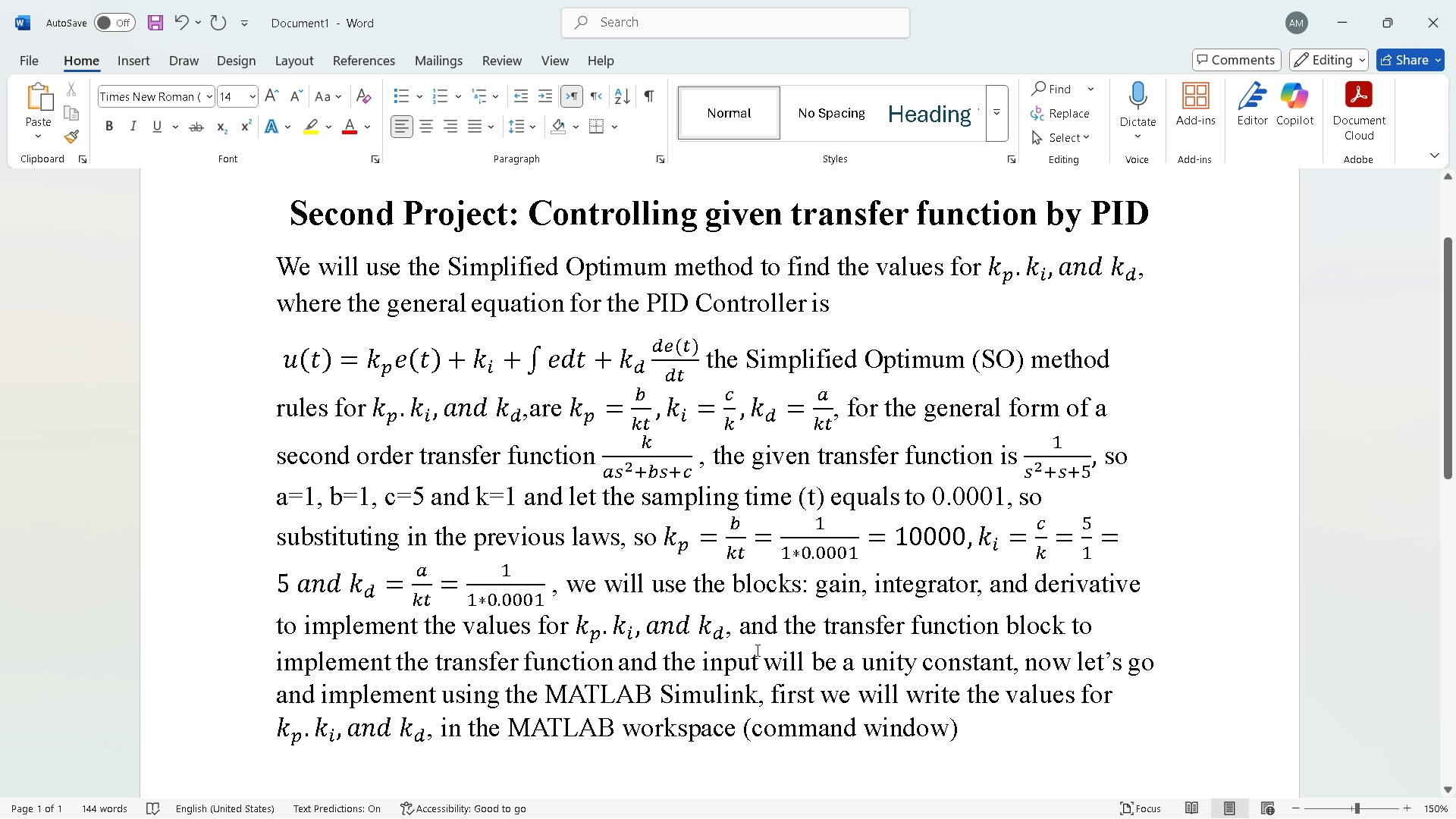 
key(Equal)
 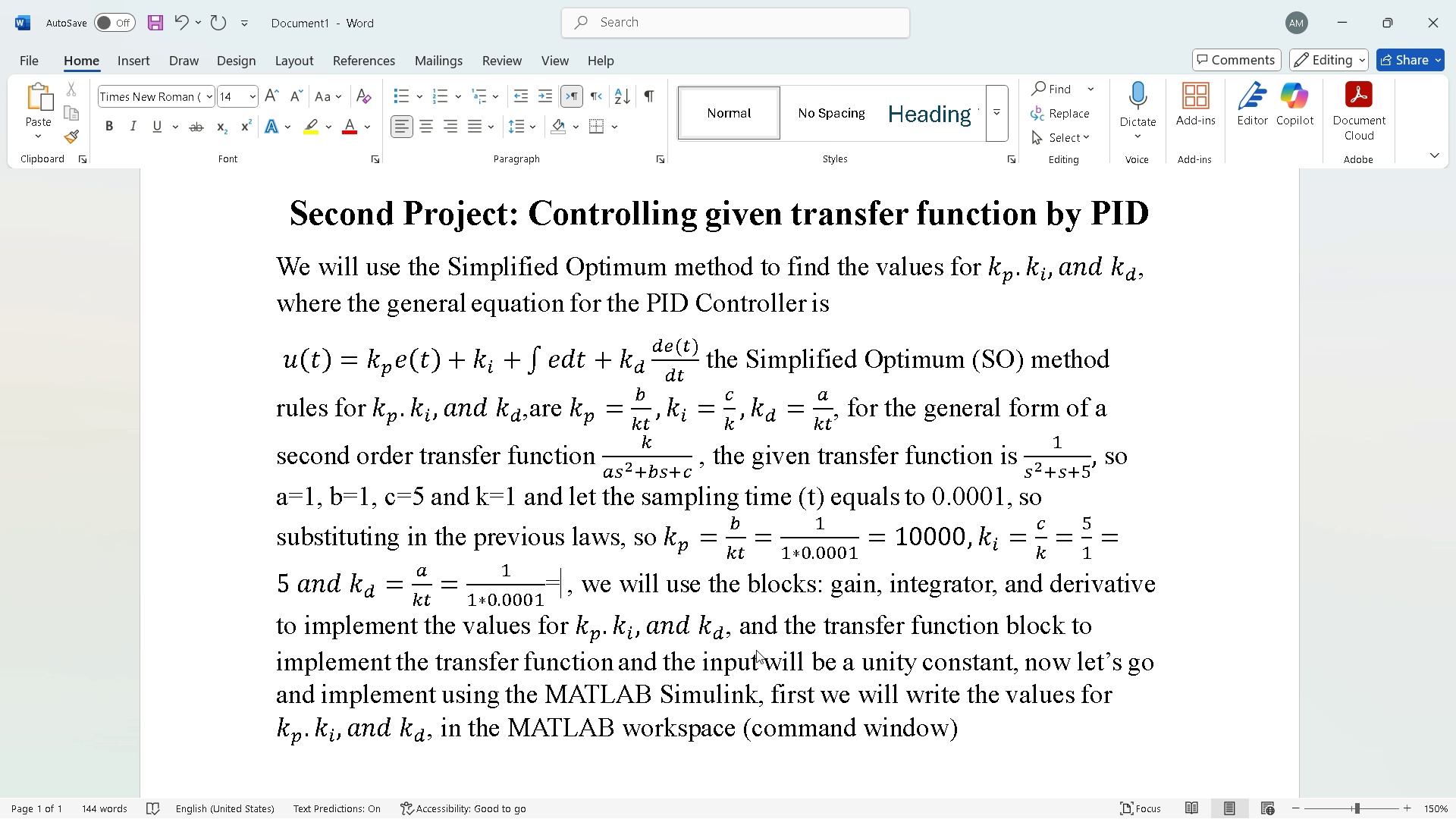 
key(Numpad1)
 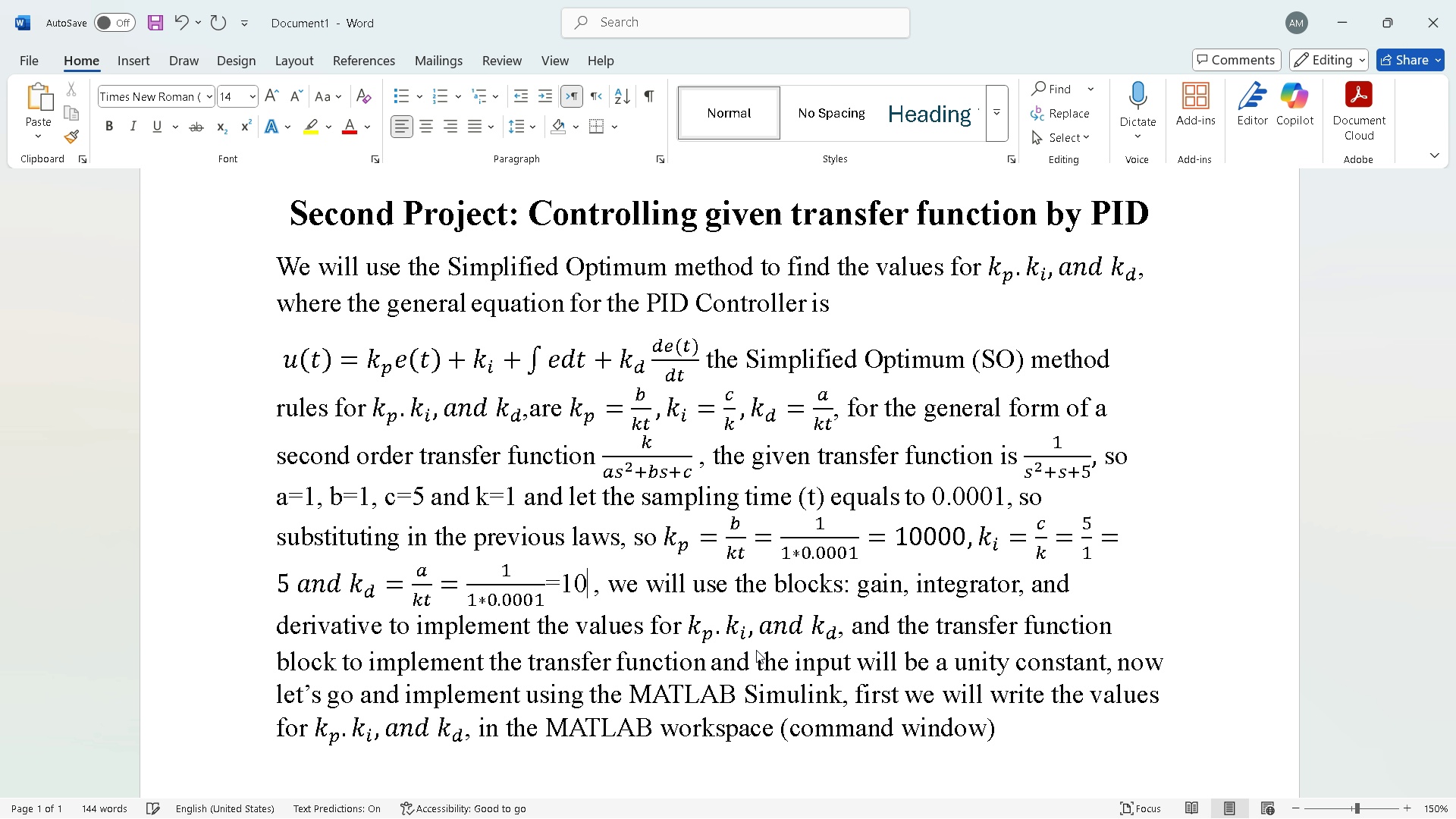 
key(Numpad0)
 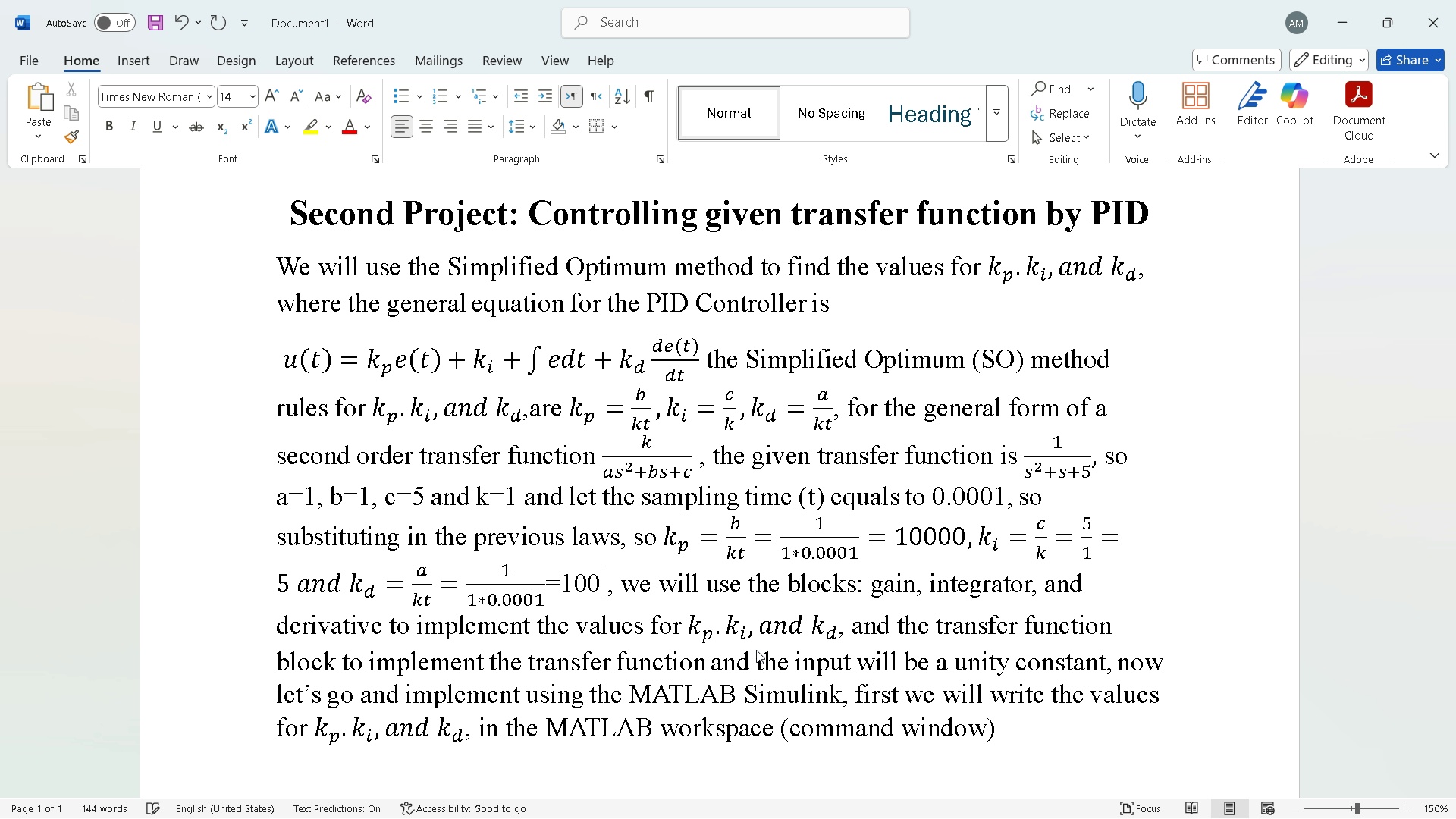 
key(Numpad0)
 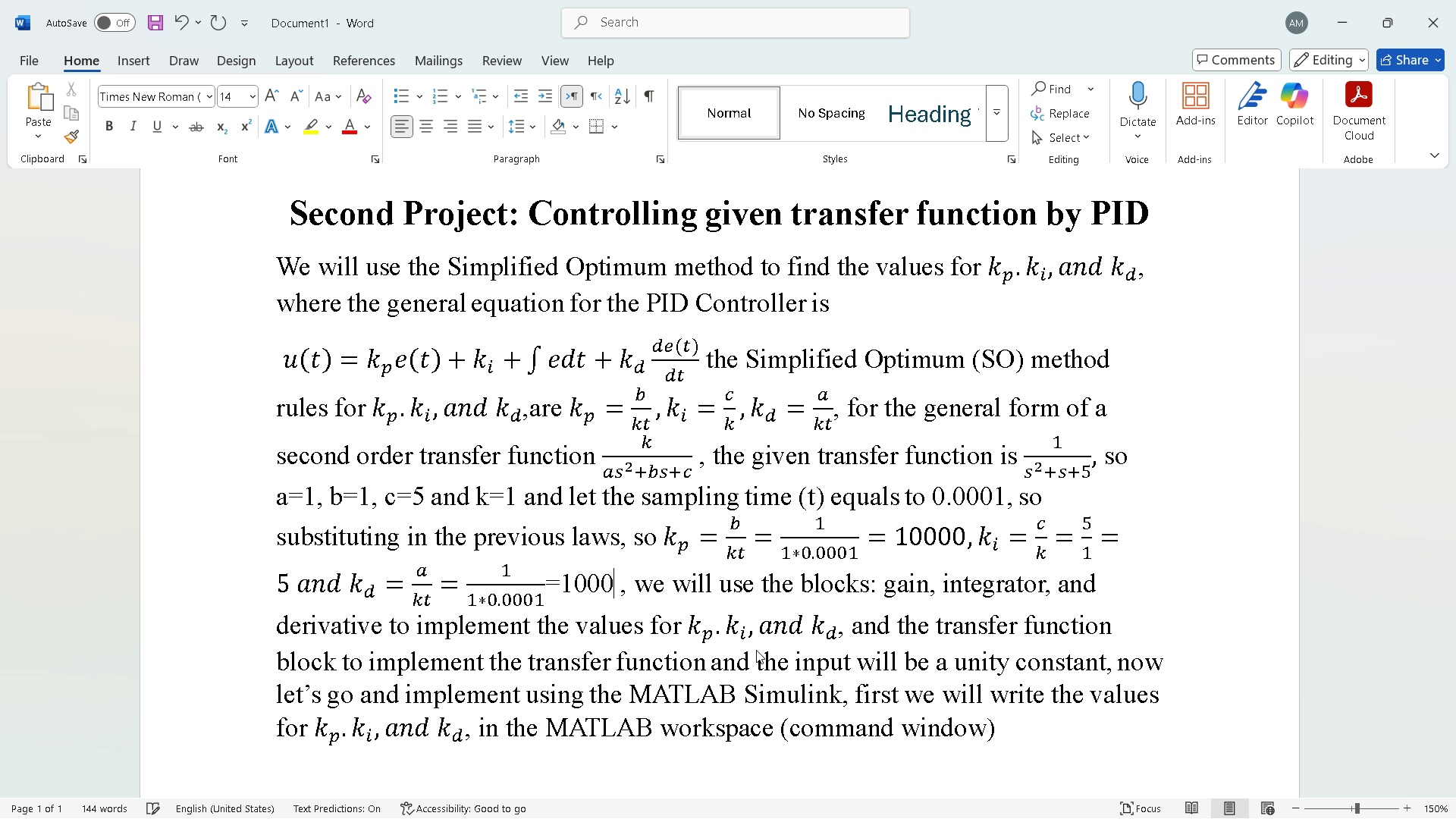 
key(Numpad0)
 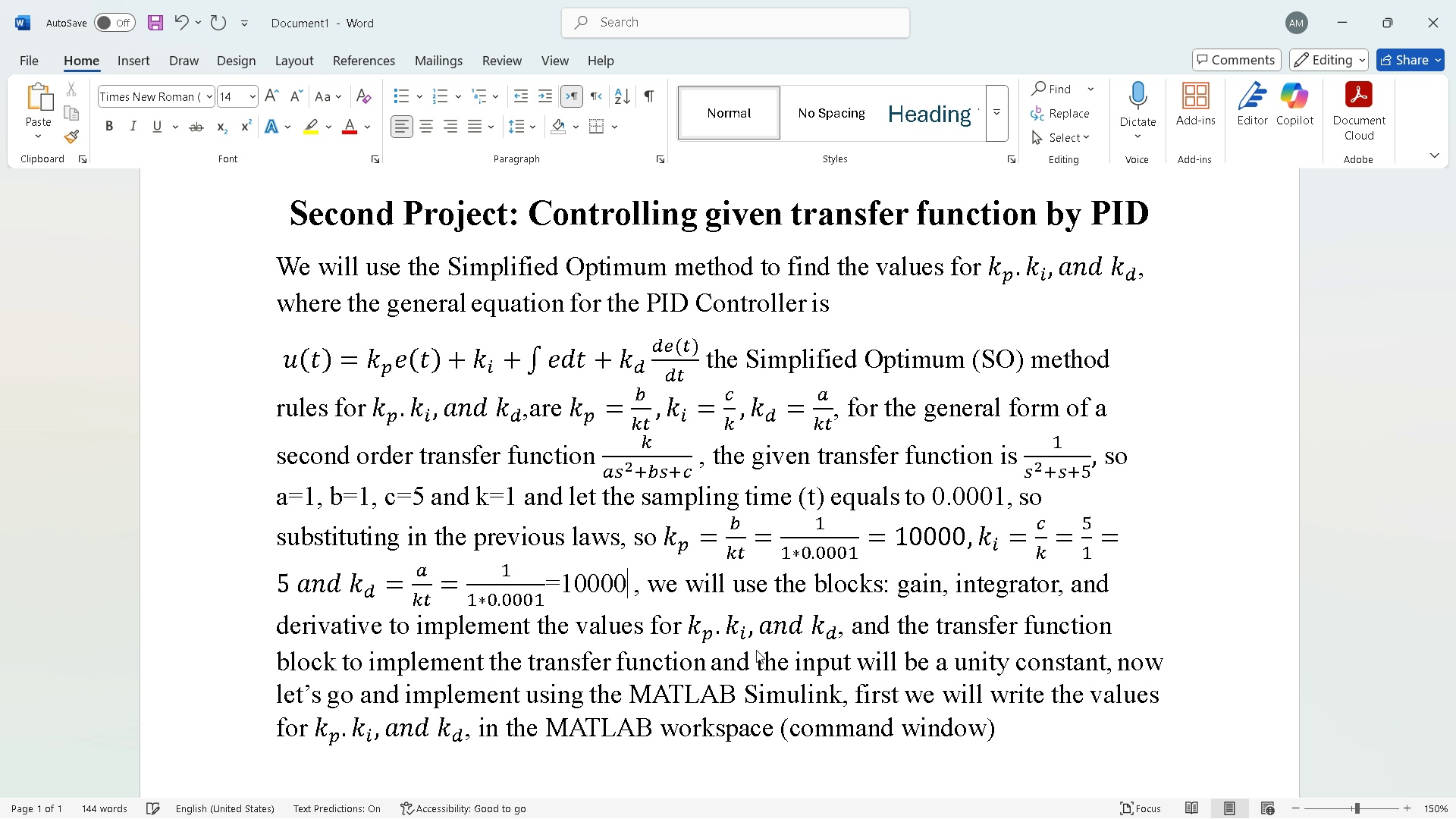 
key(Numpad0)
 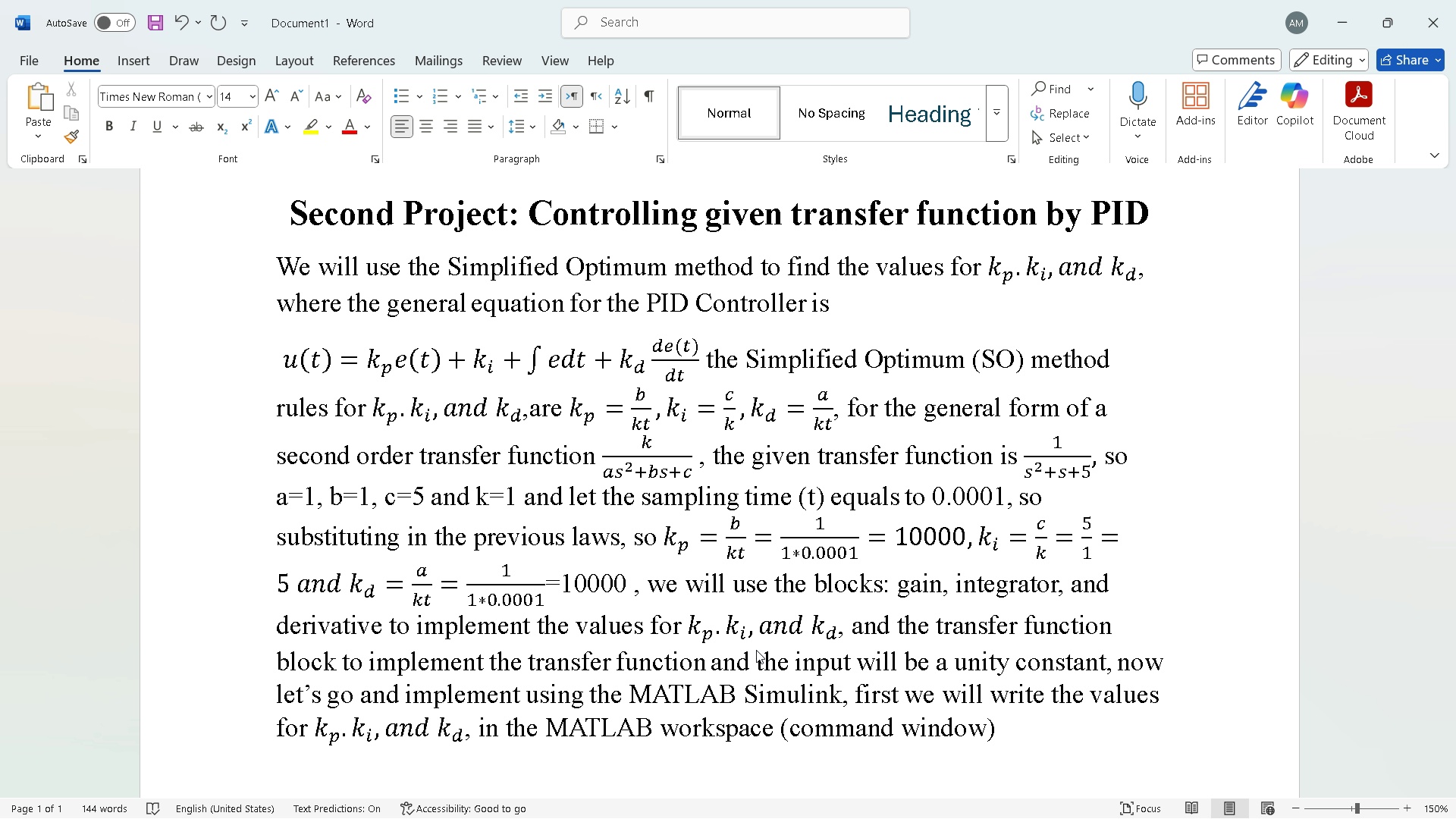 
key(Backspace)
 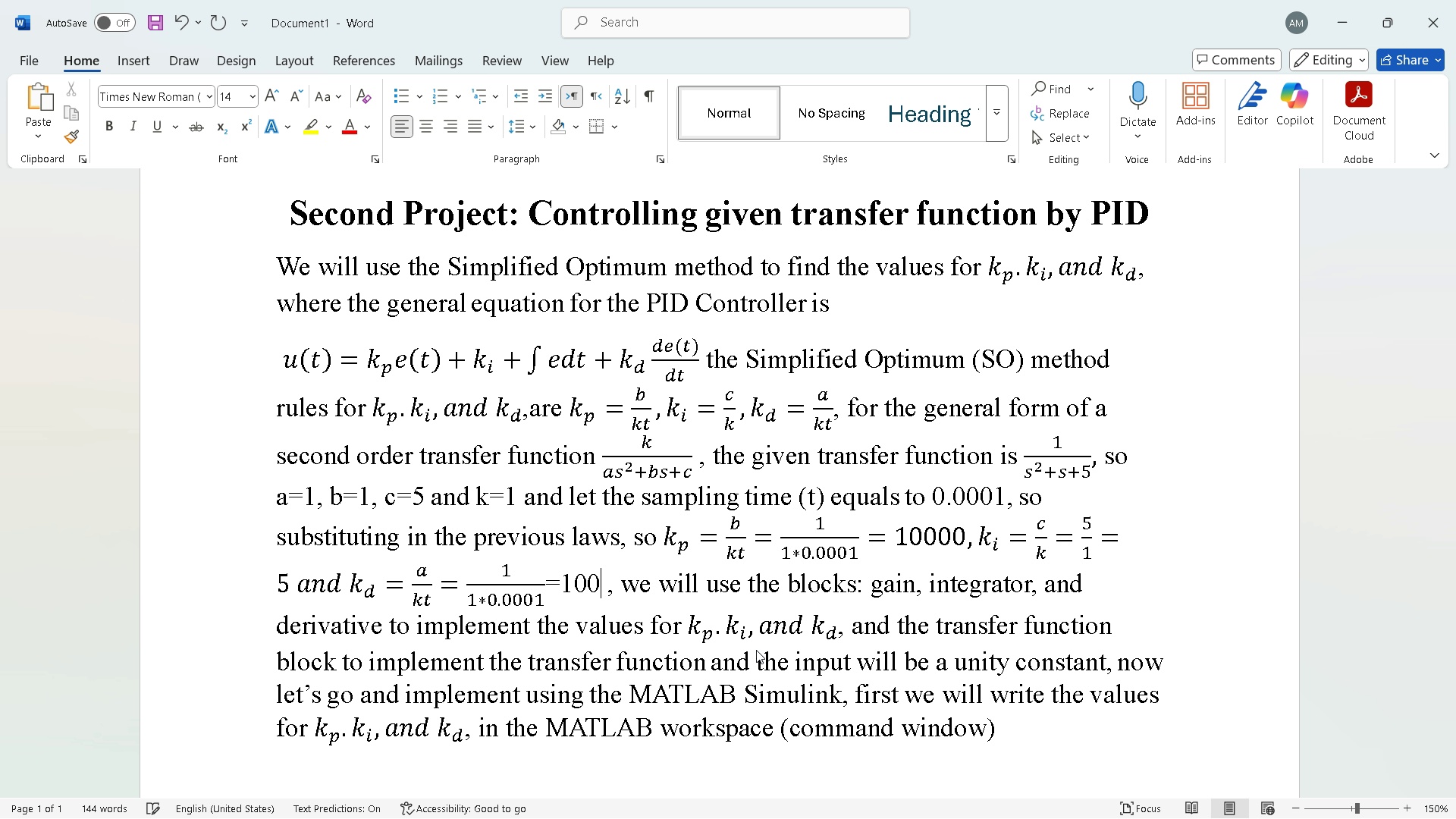 
key(Backspace)
 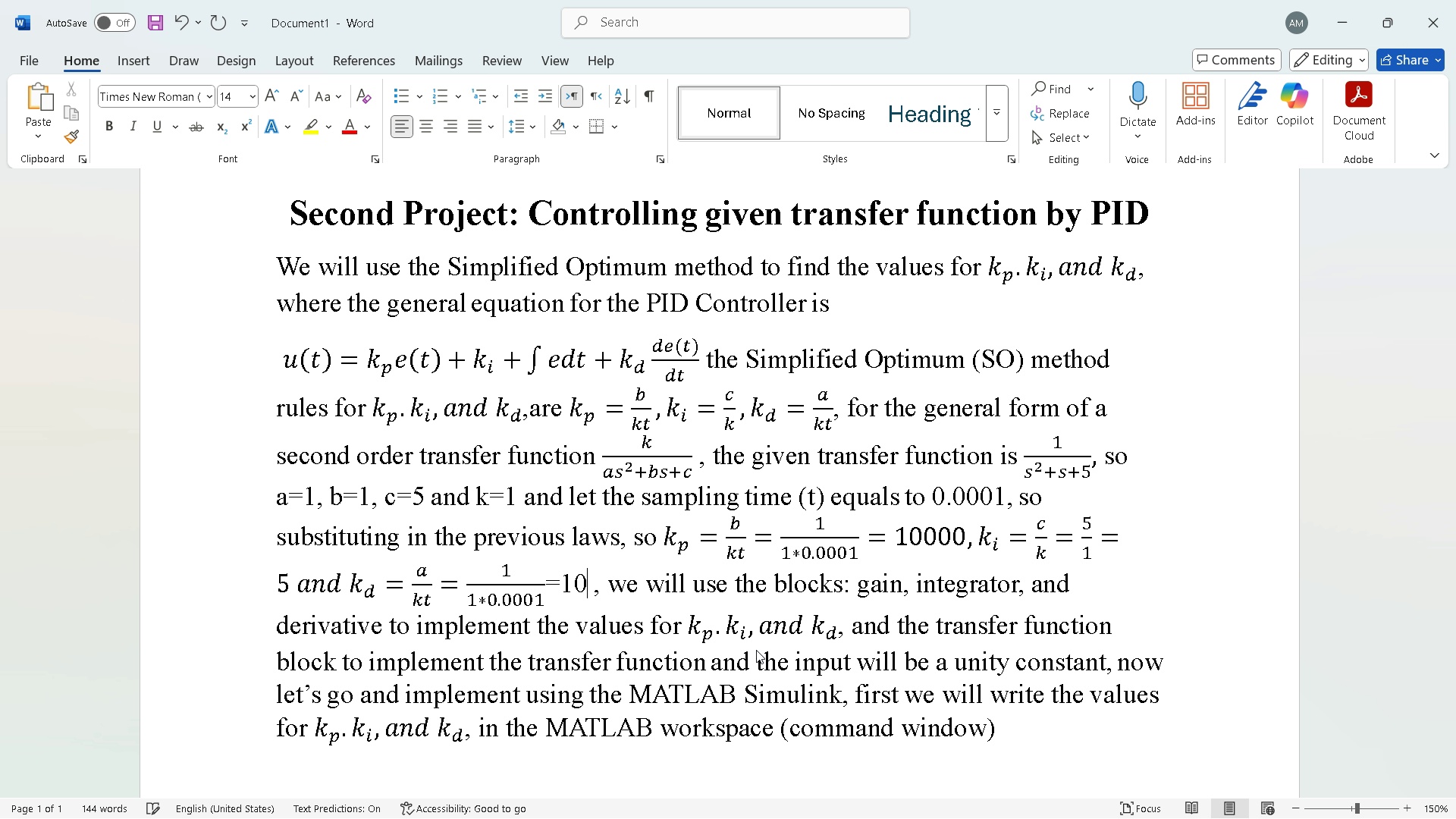 
key(Backspace)
 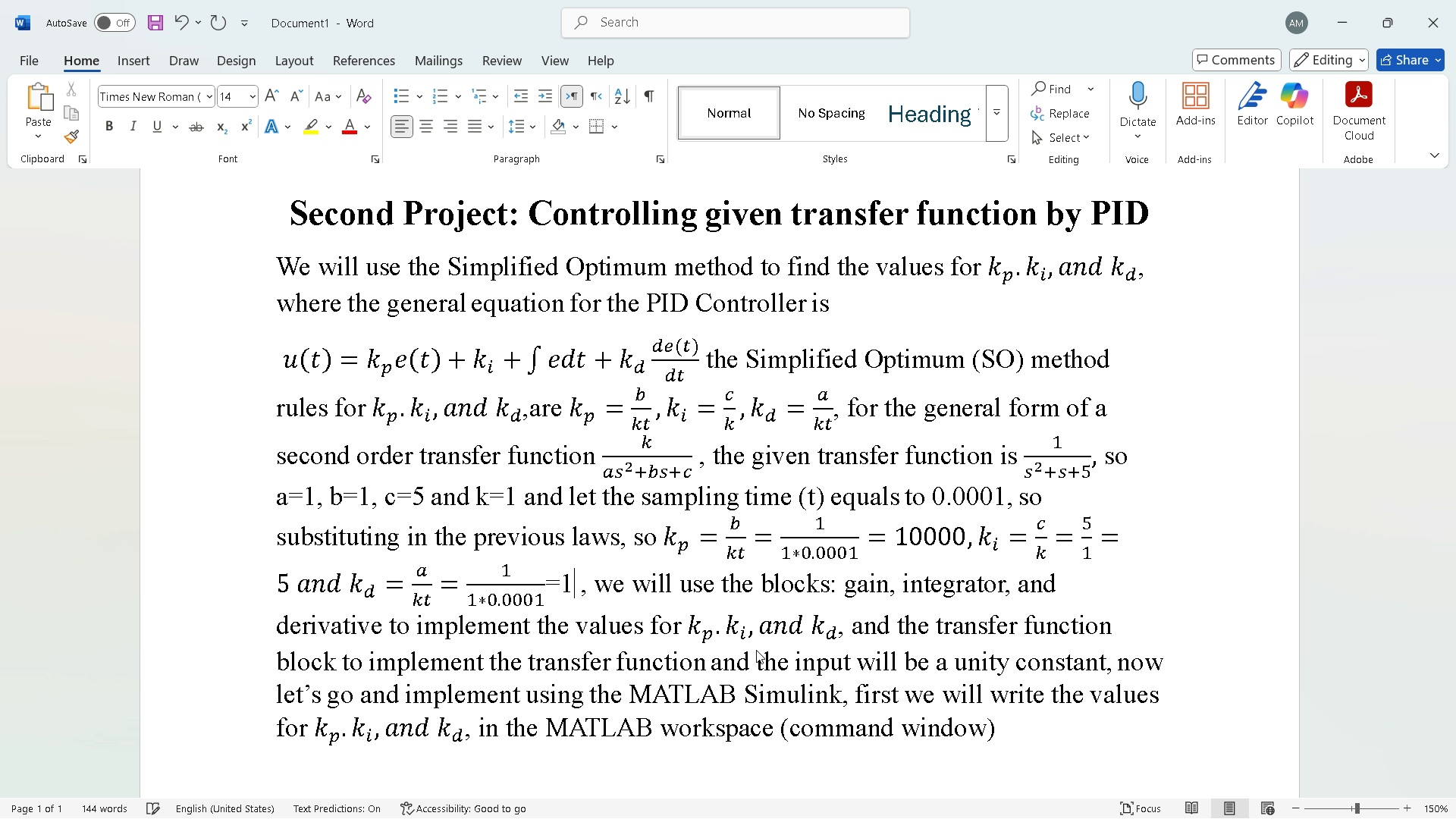 
key(Backspace)
 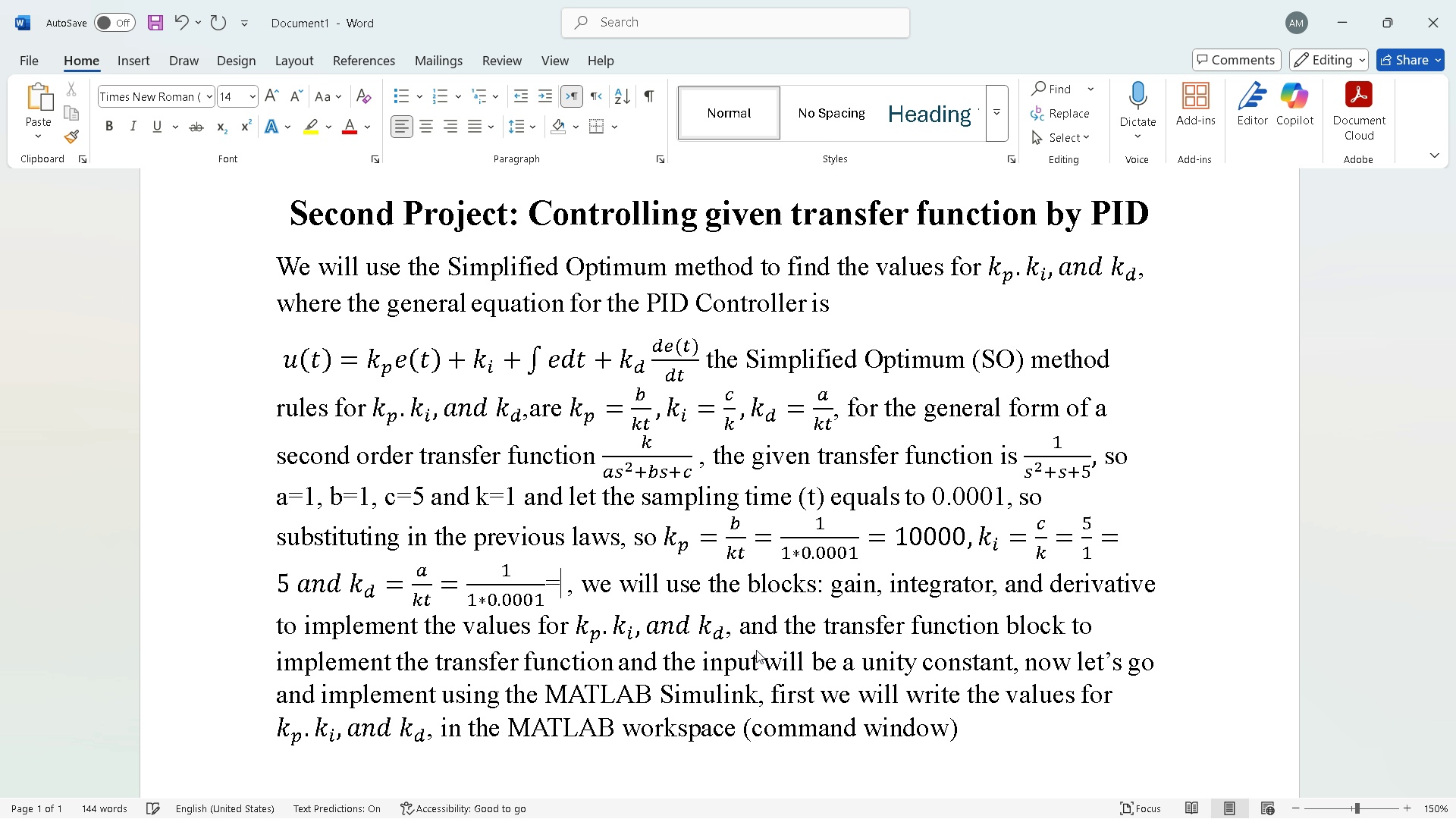 
key(Backspace)
 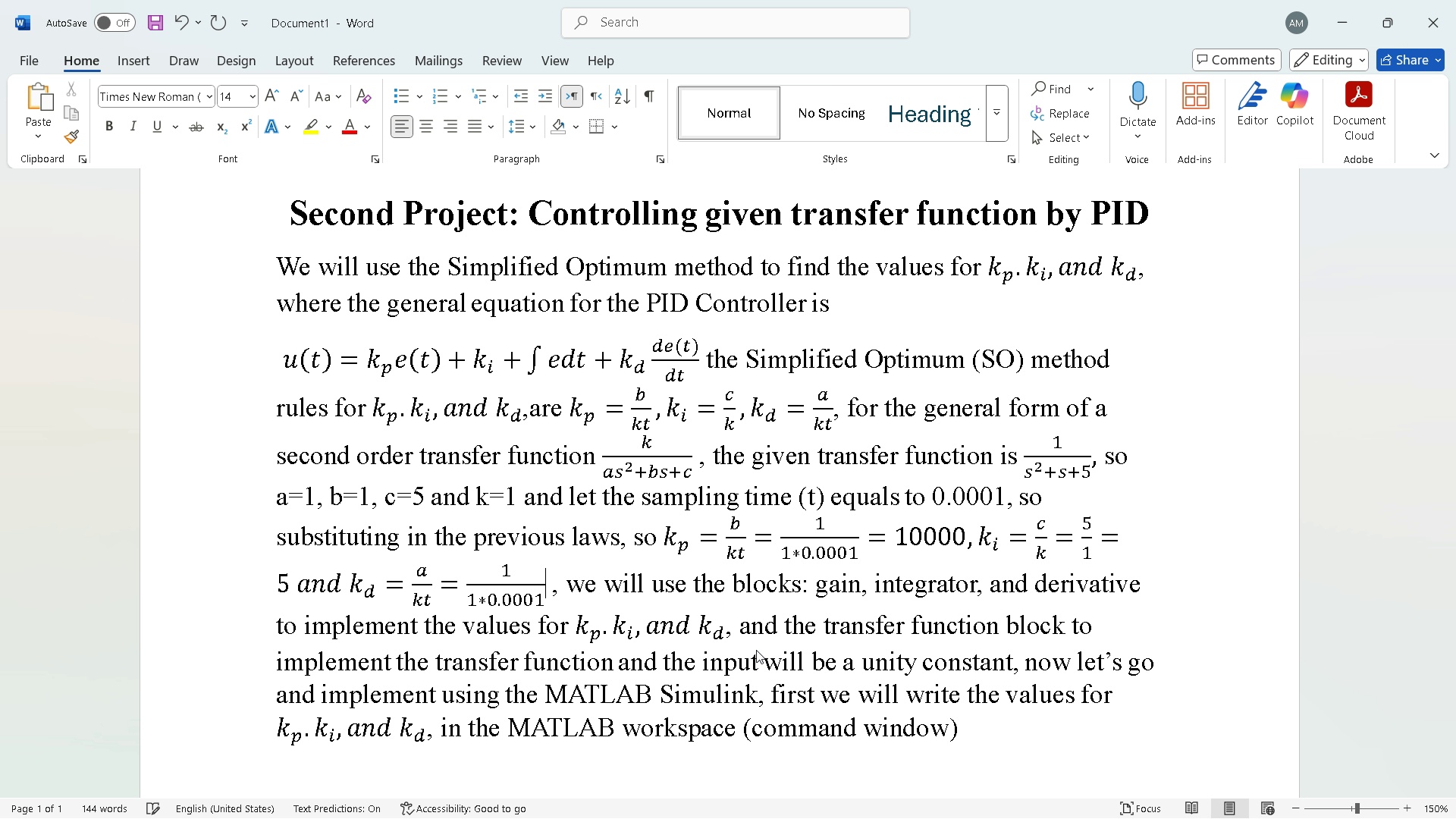 
key(Backspace)
 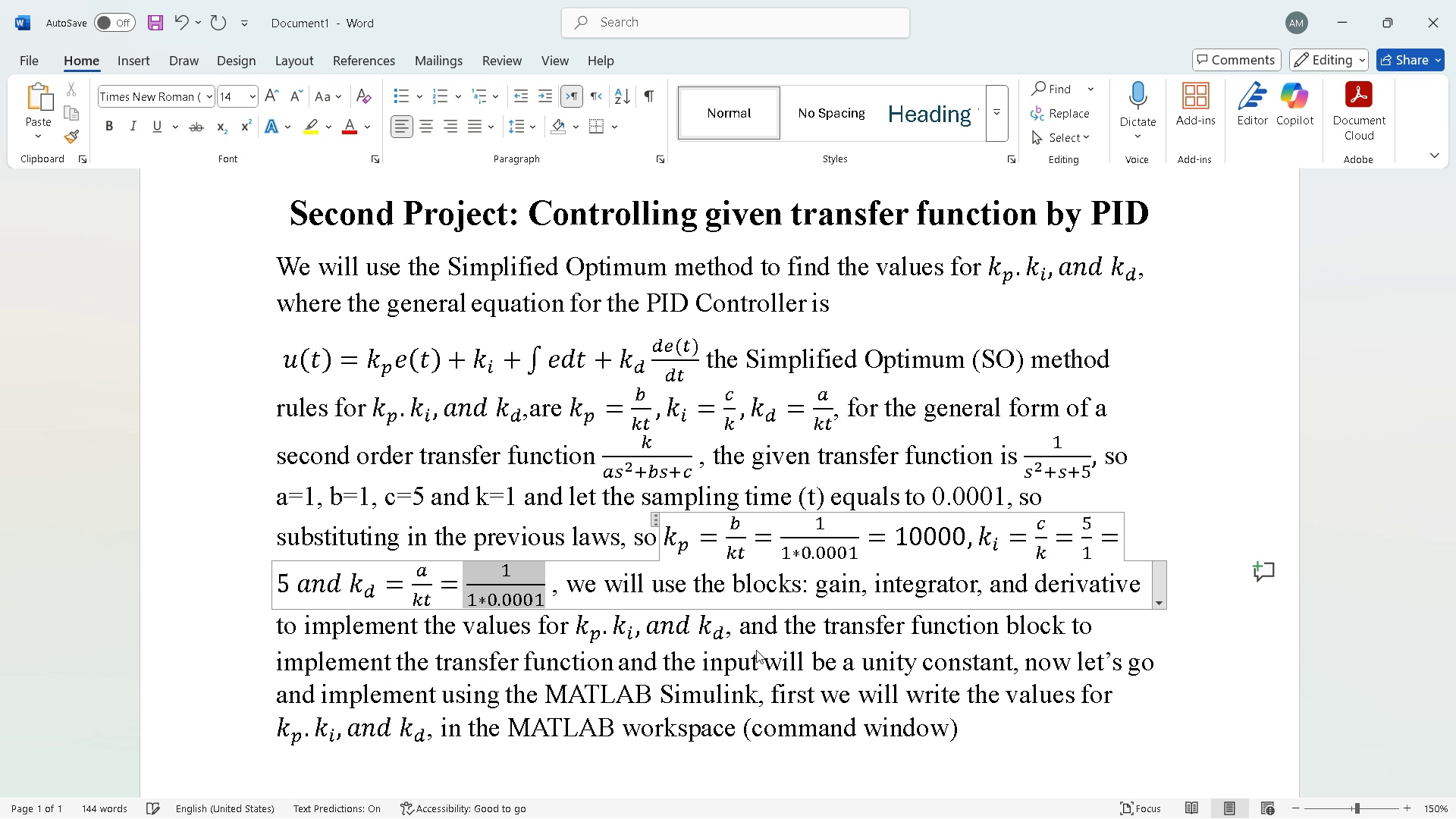 
key(Backspace)
 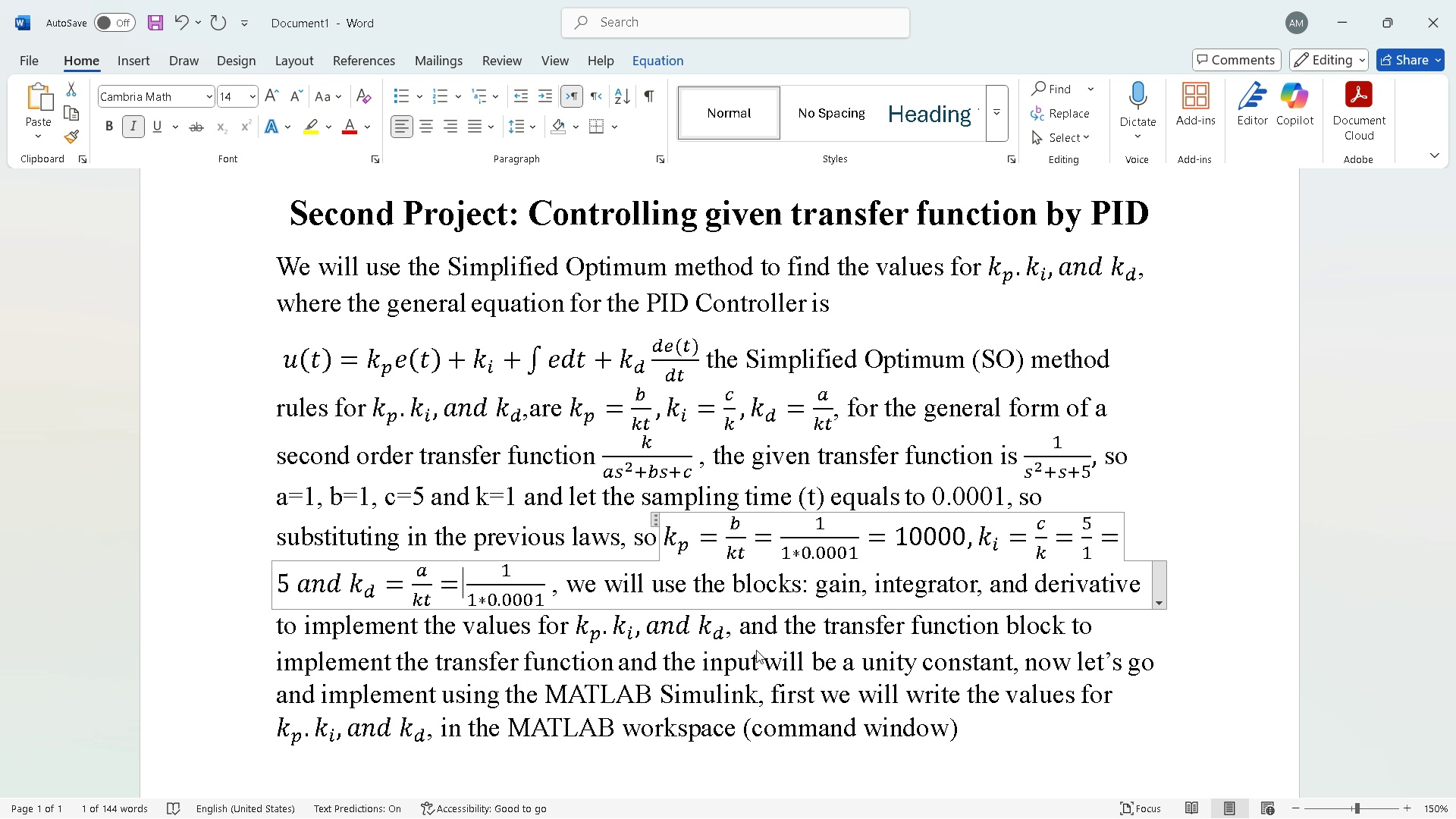 
key(ArrowLeft)
 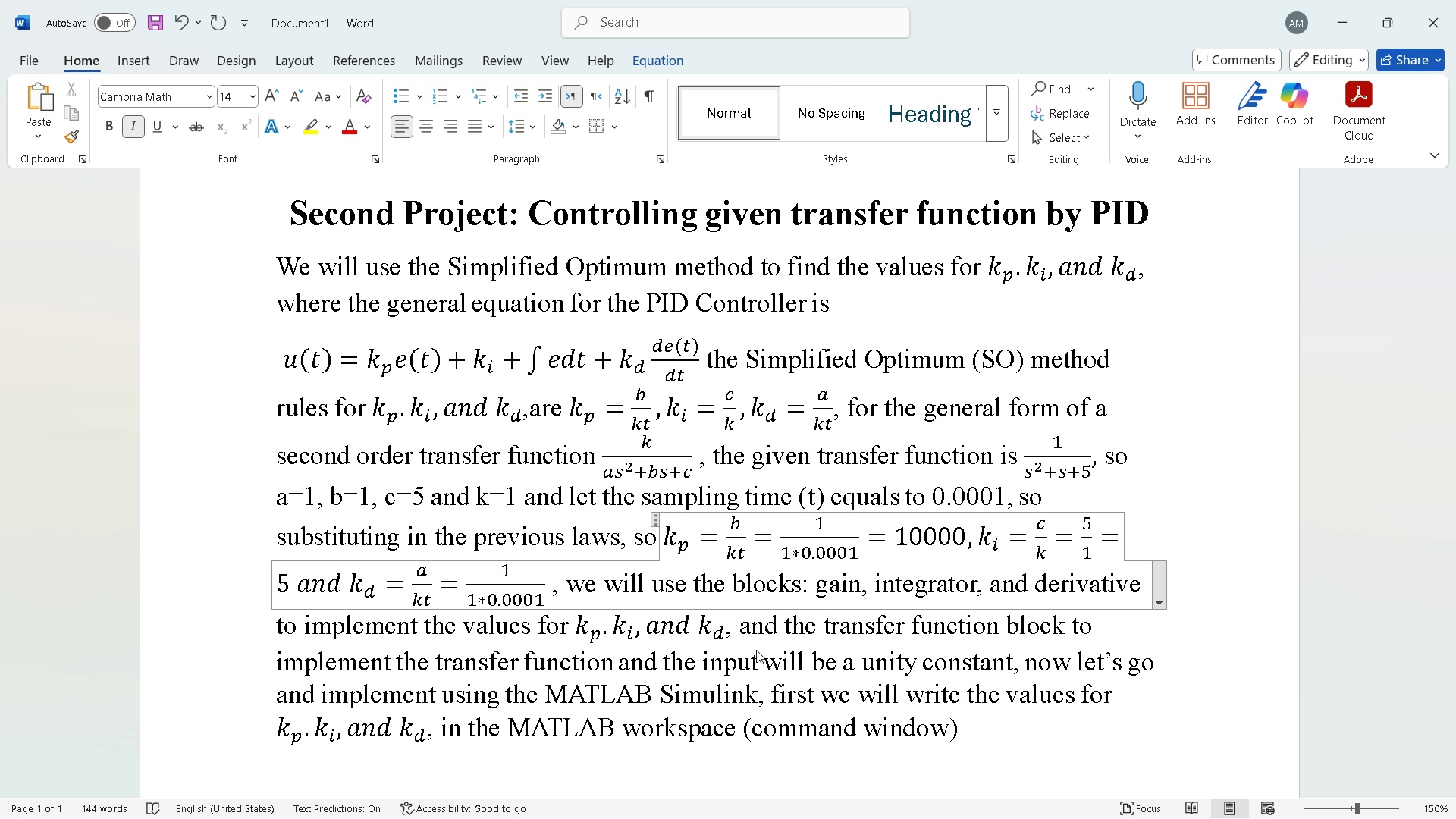 
key(ArrowRight)
 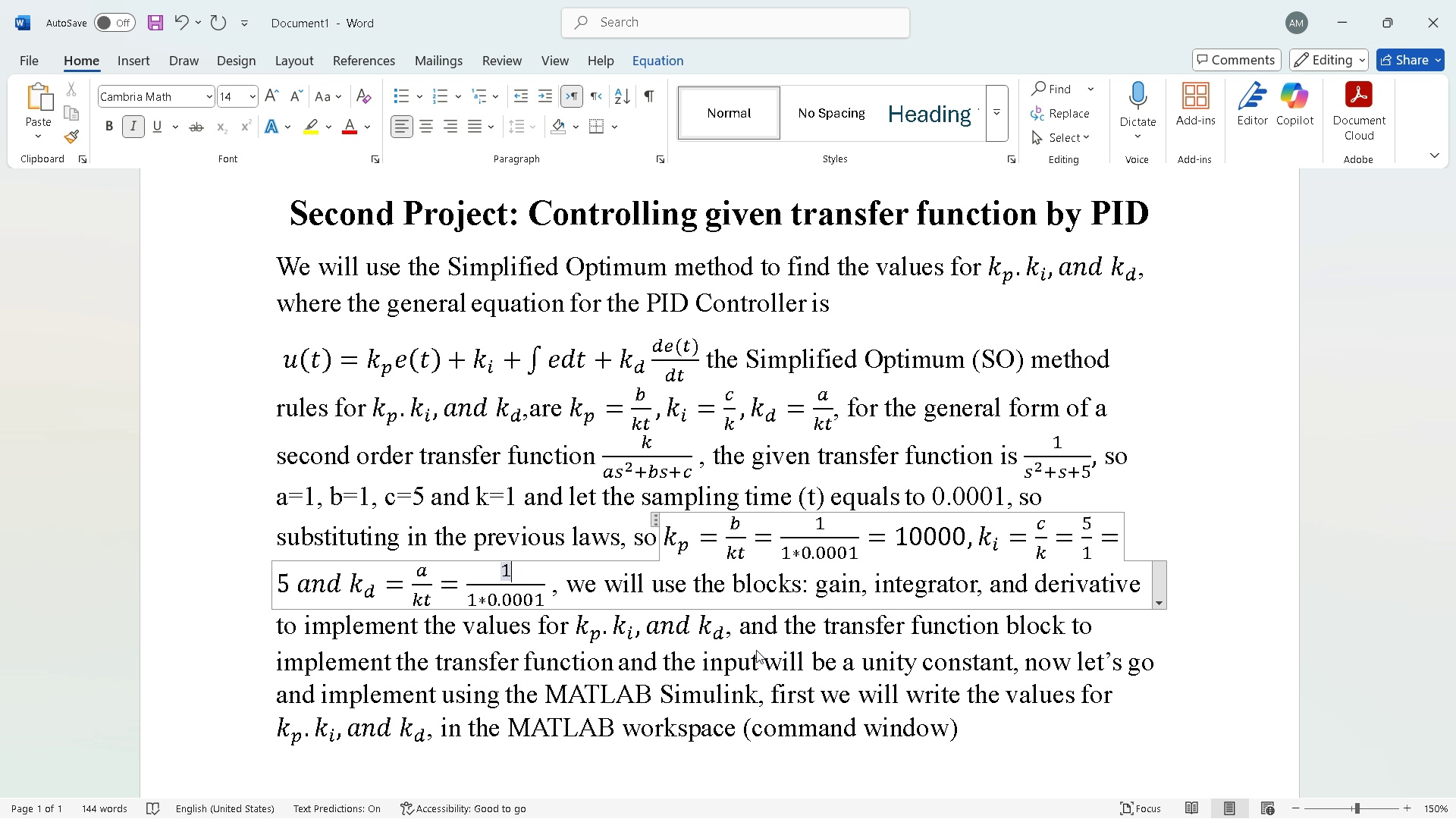 
key(ArrowRight)
 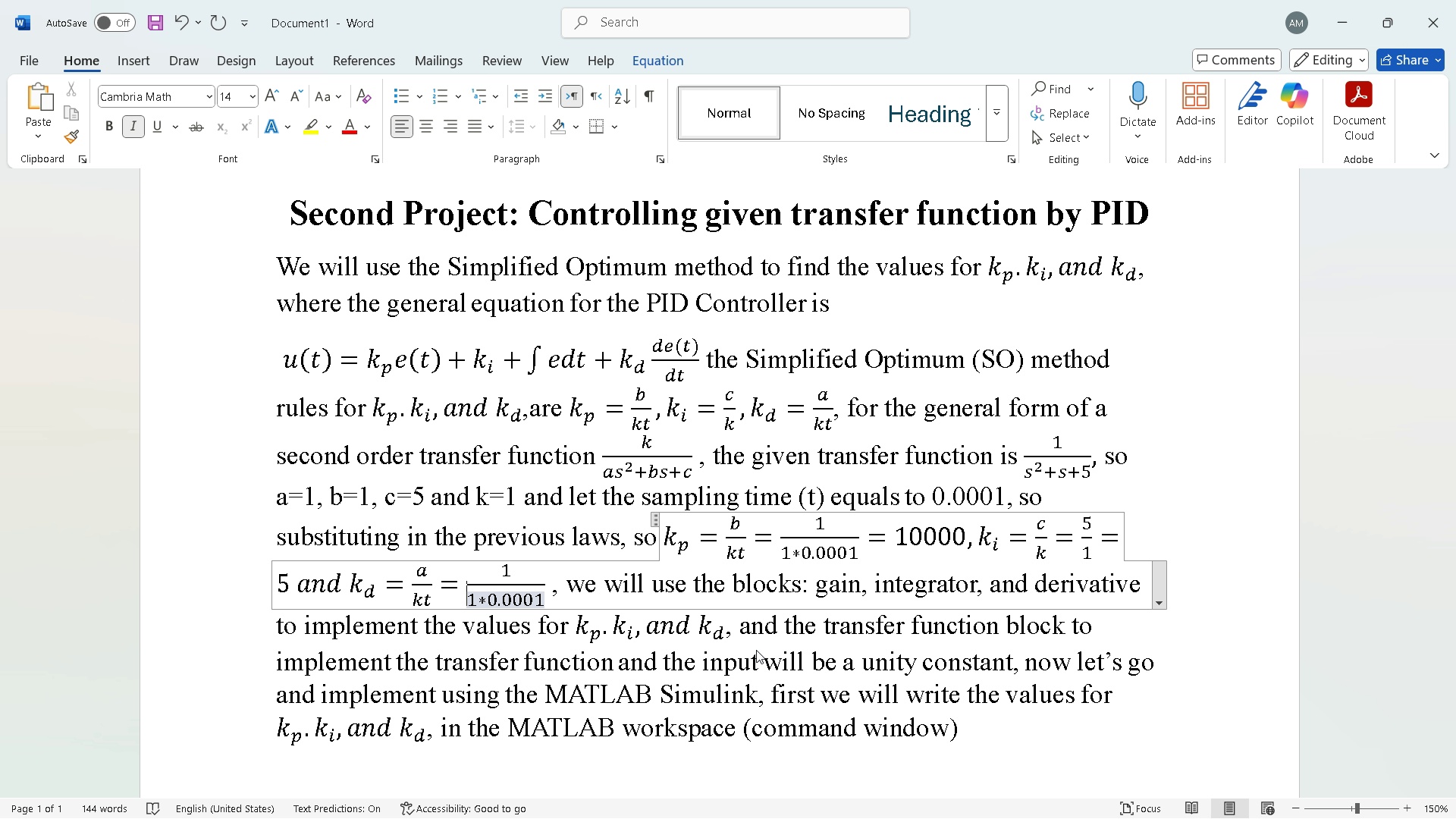 
key(ArrowRight)
 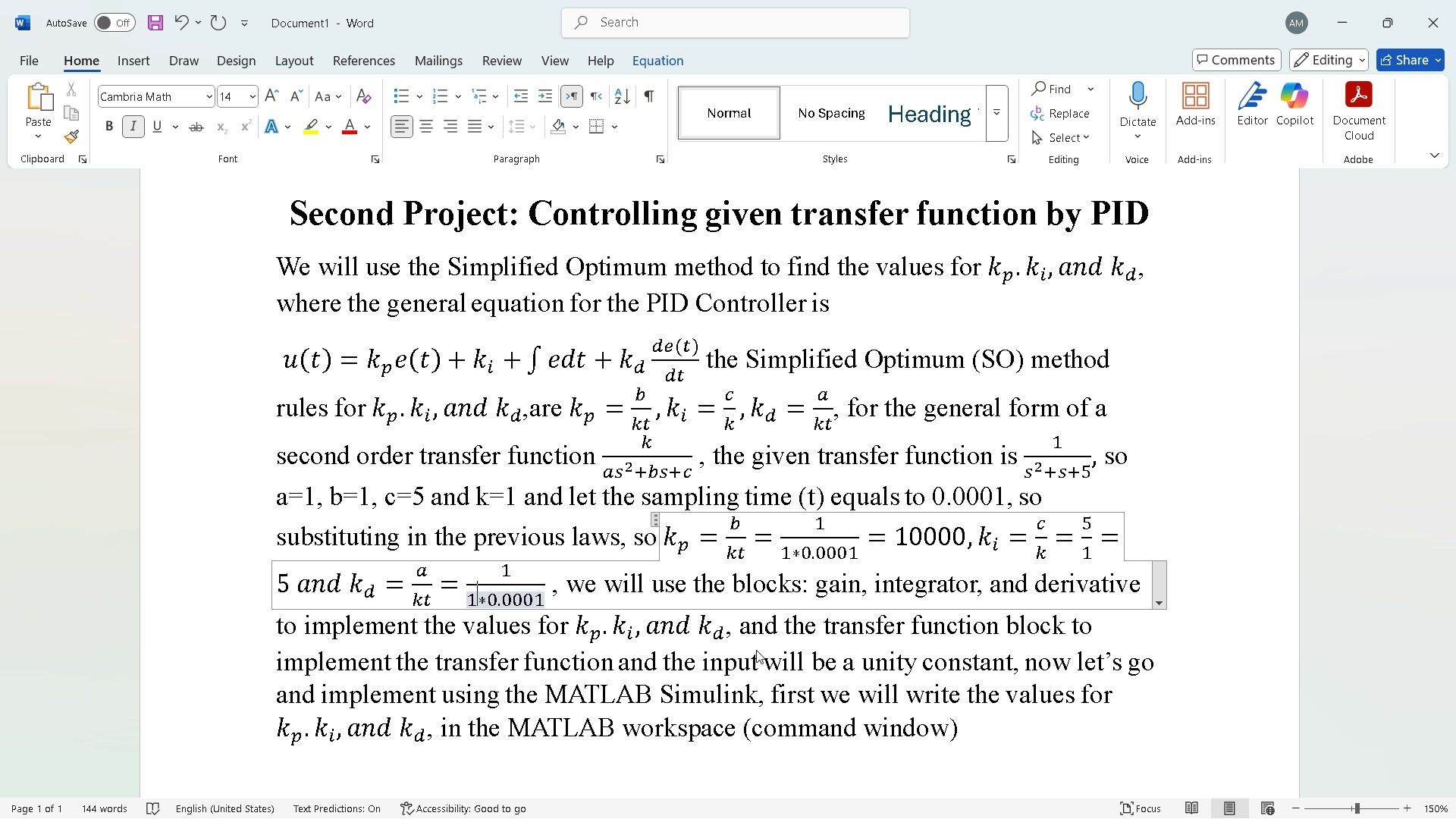 
key(ArrowRight)
 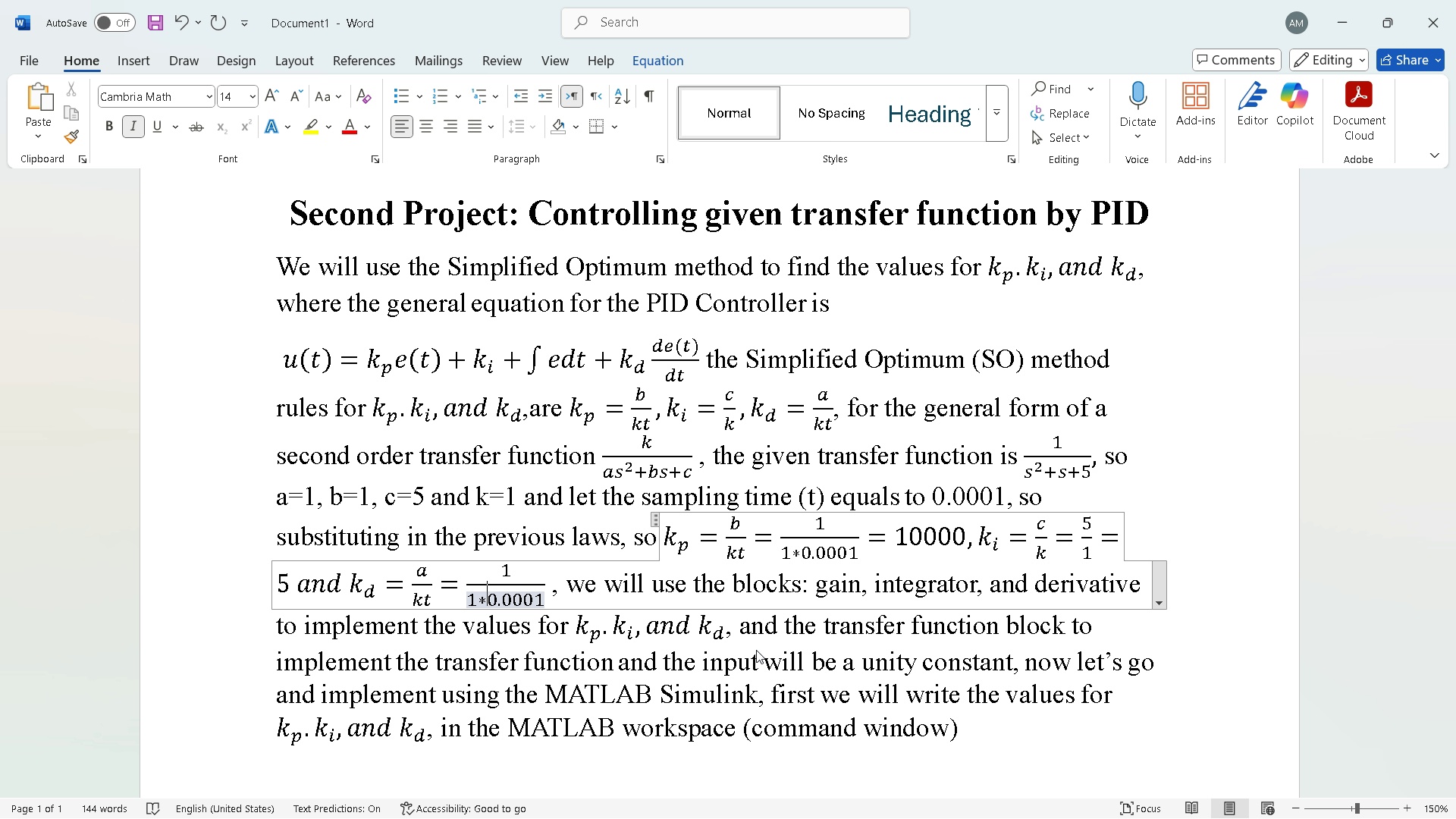 
key(ArrowRight)
 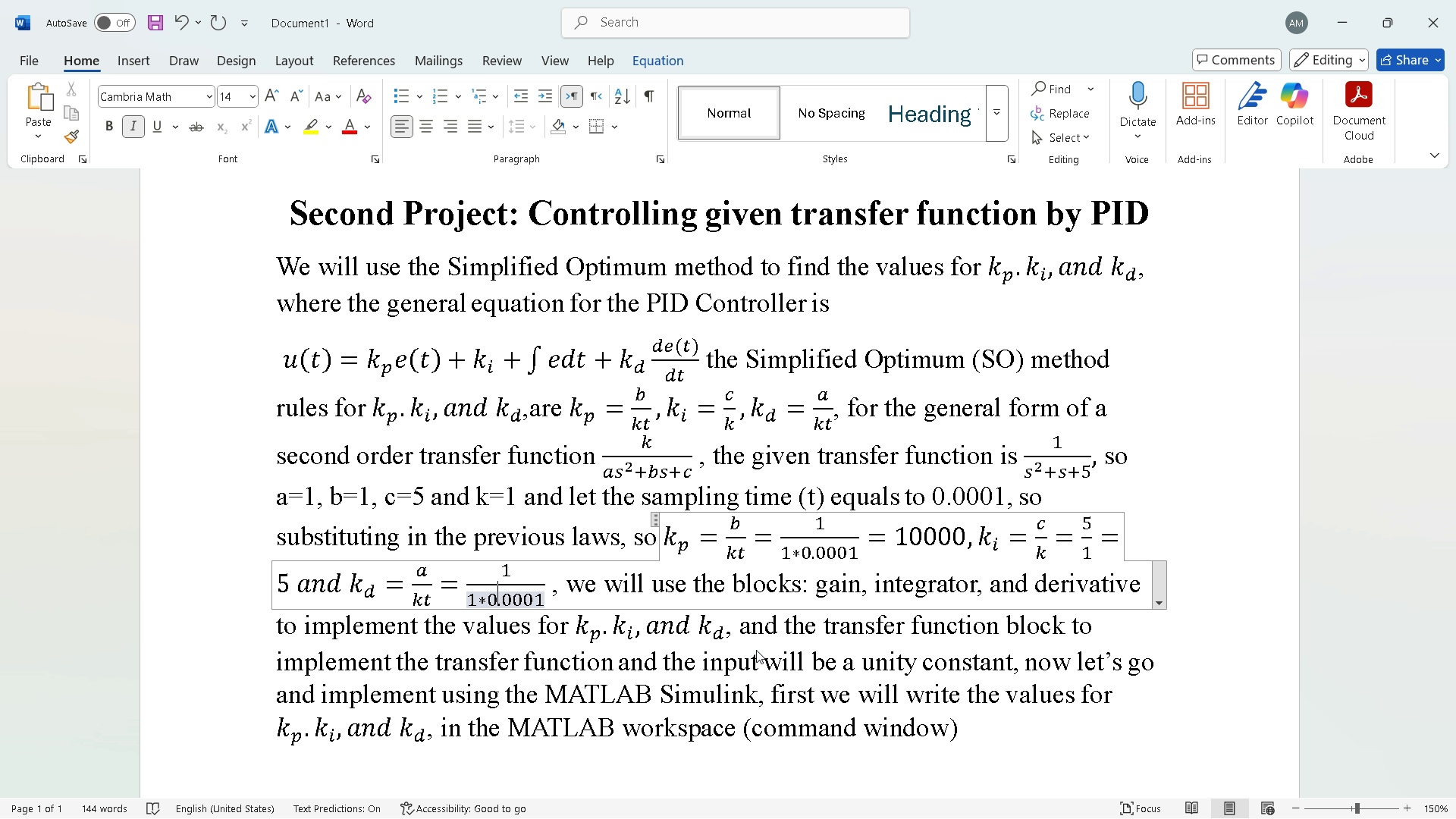 
key(ArrowRight)
 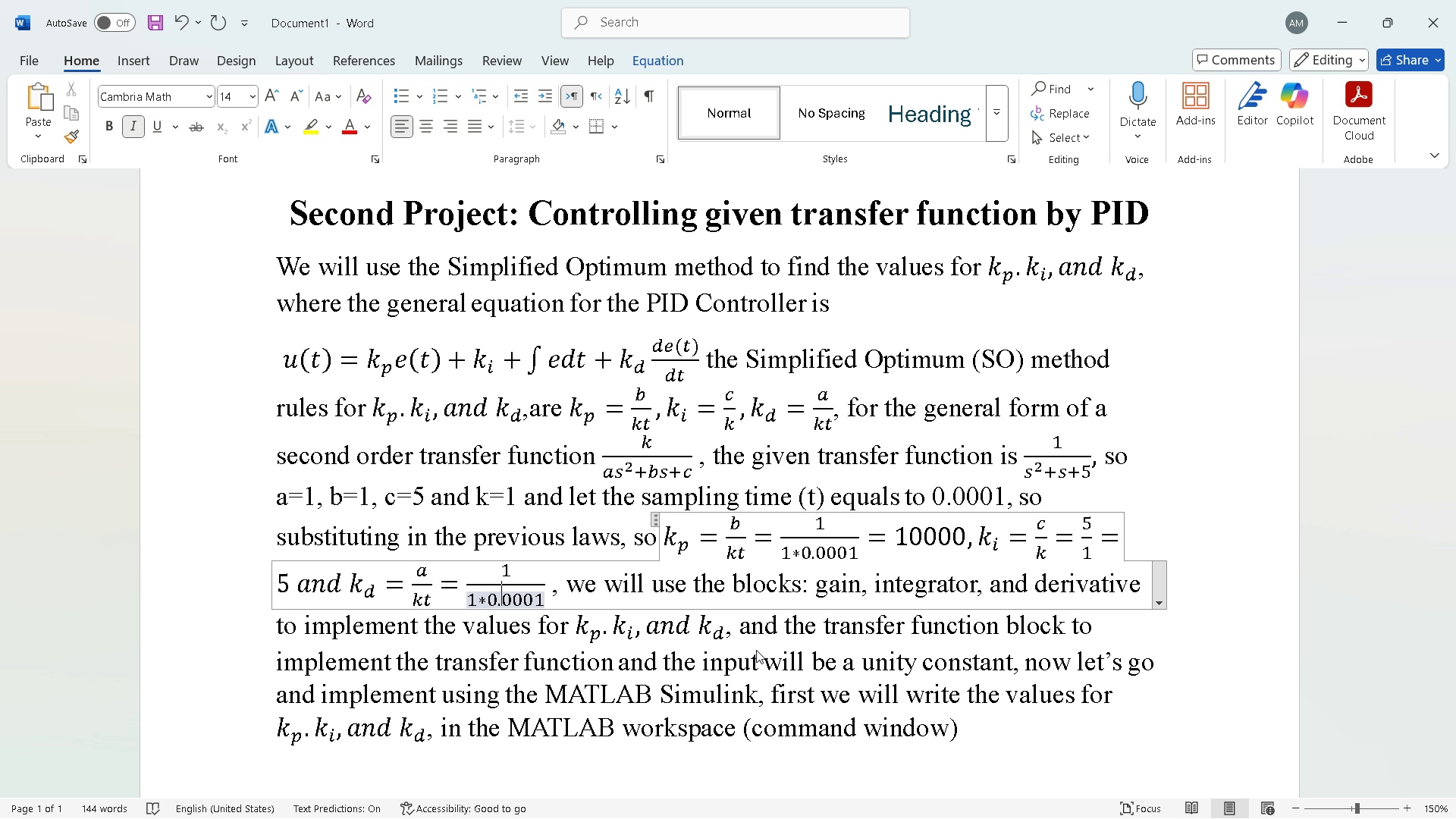 
key(ArrowRight)
 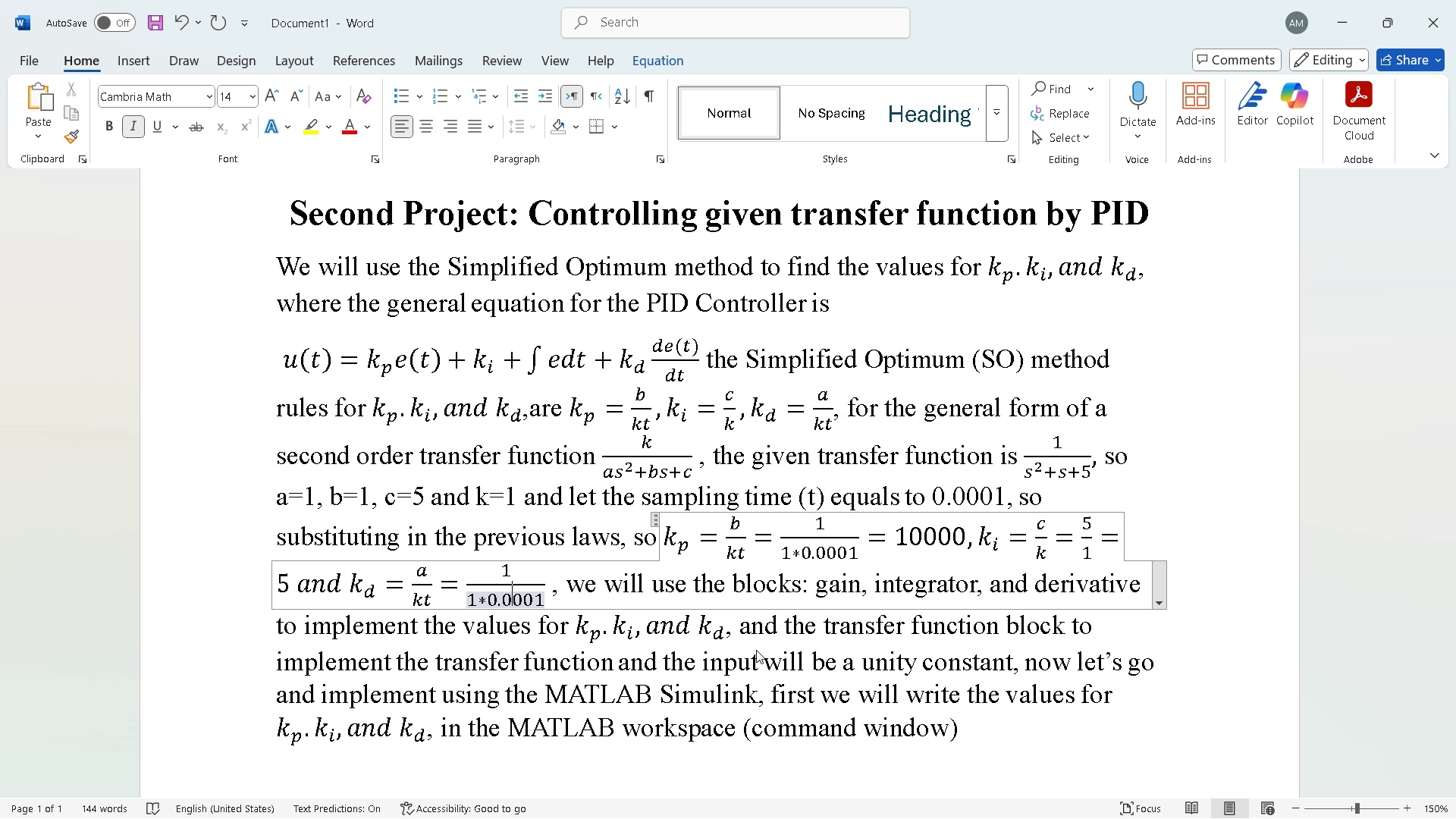 
key(ArrowRight)
 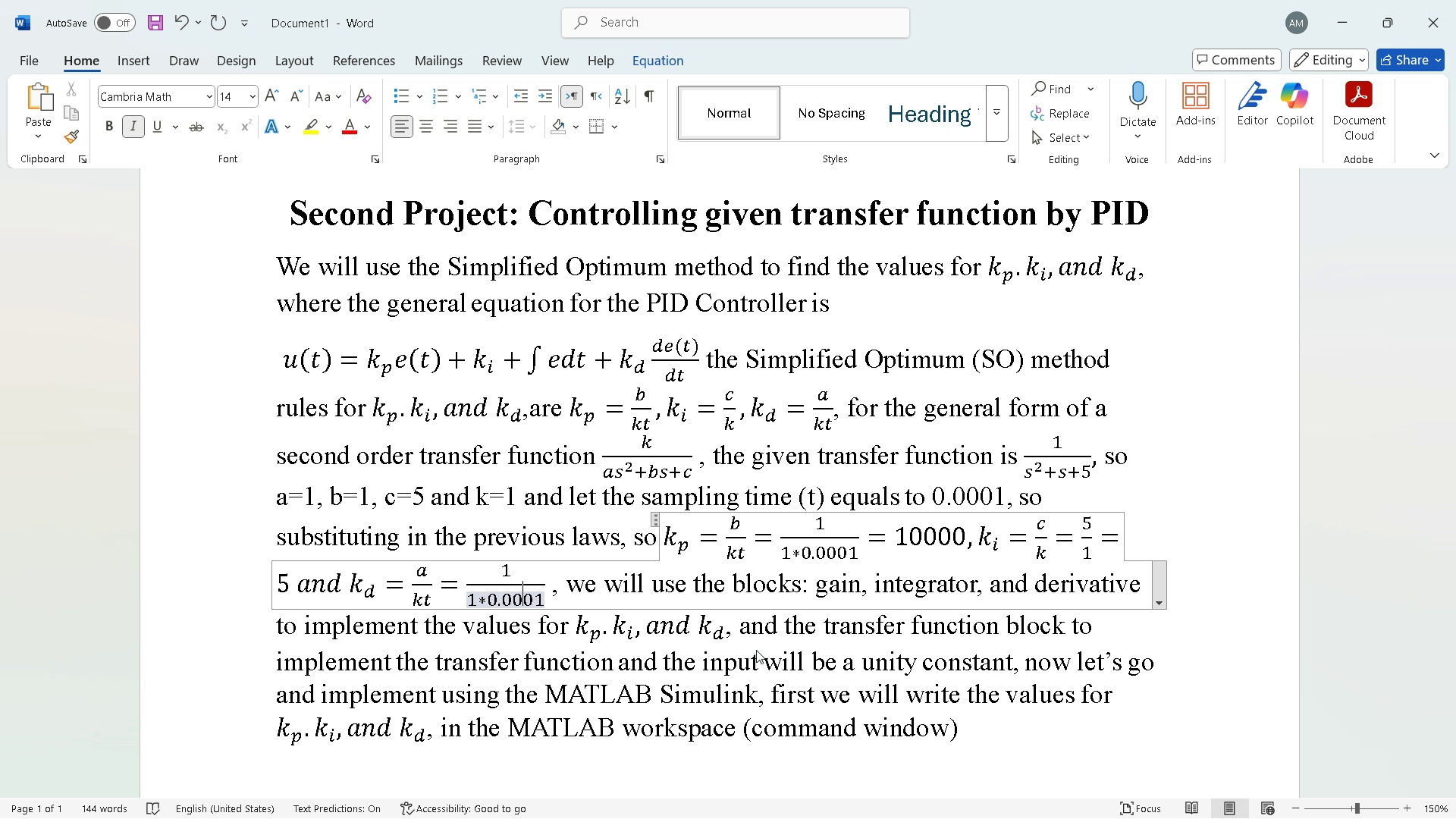 
key(ArrowRight)
 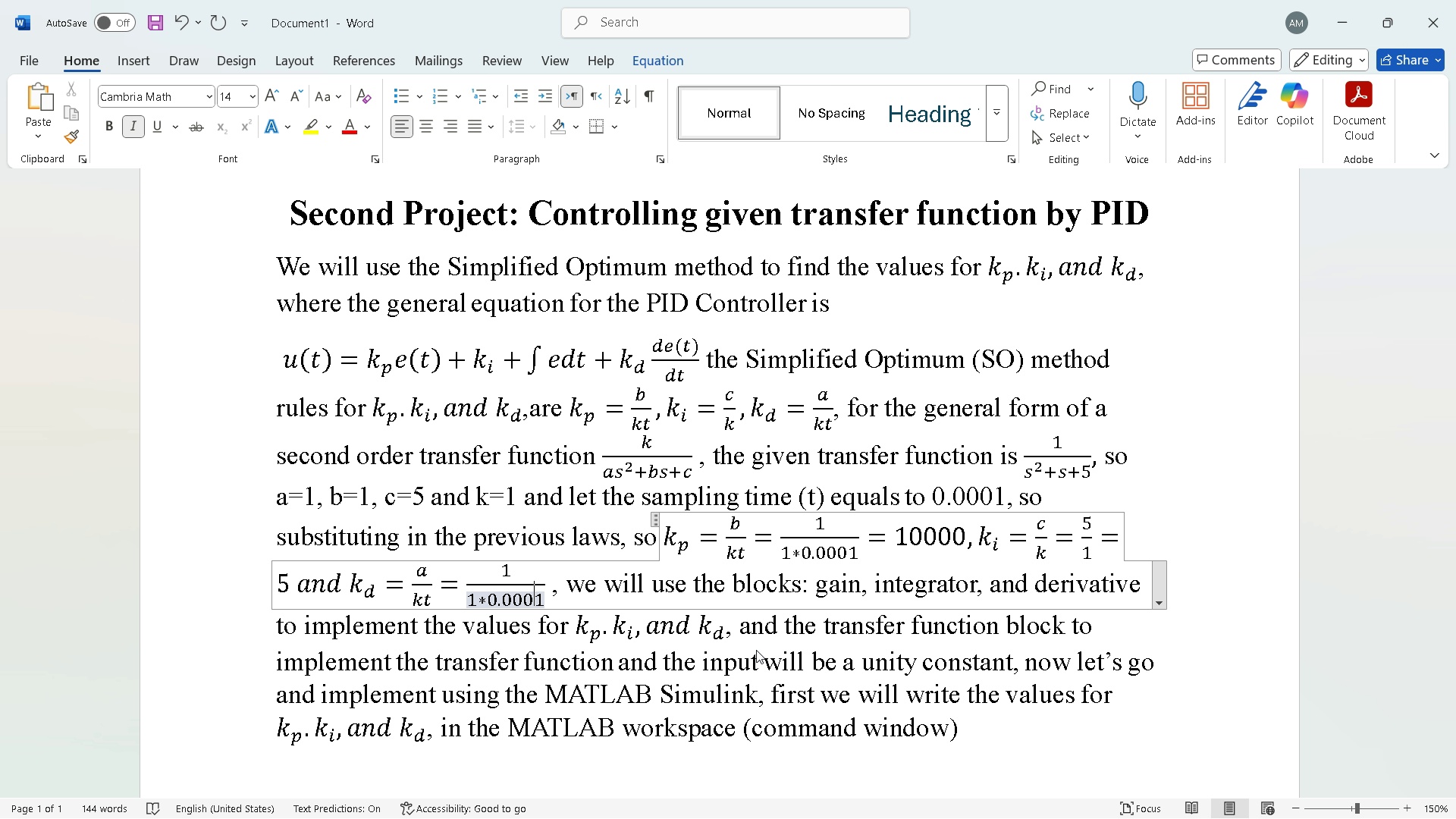 
key(ArrowRight)
 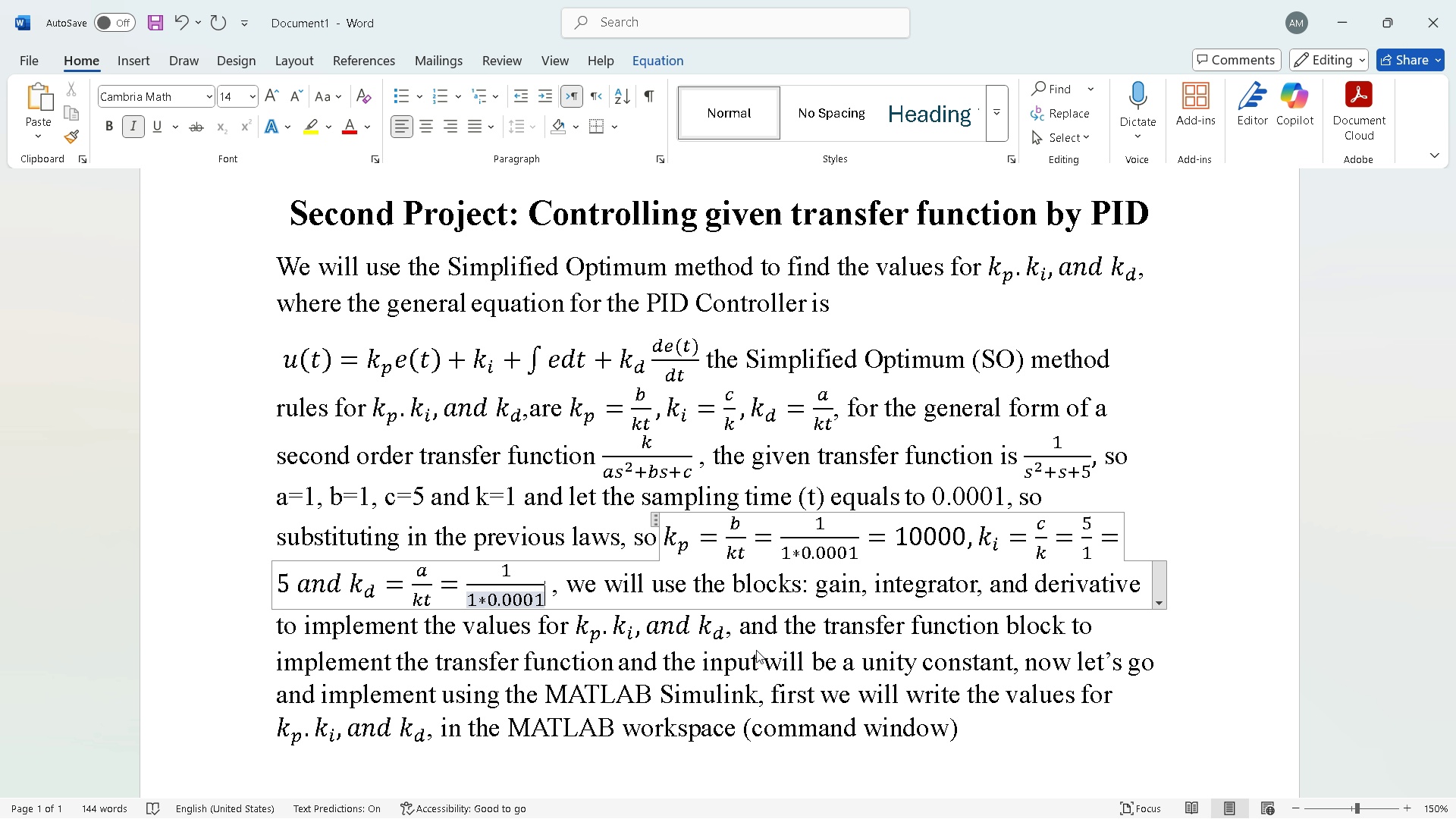 
key(ArrowRight)
 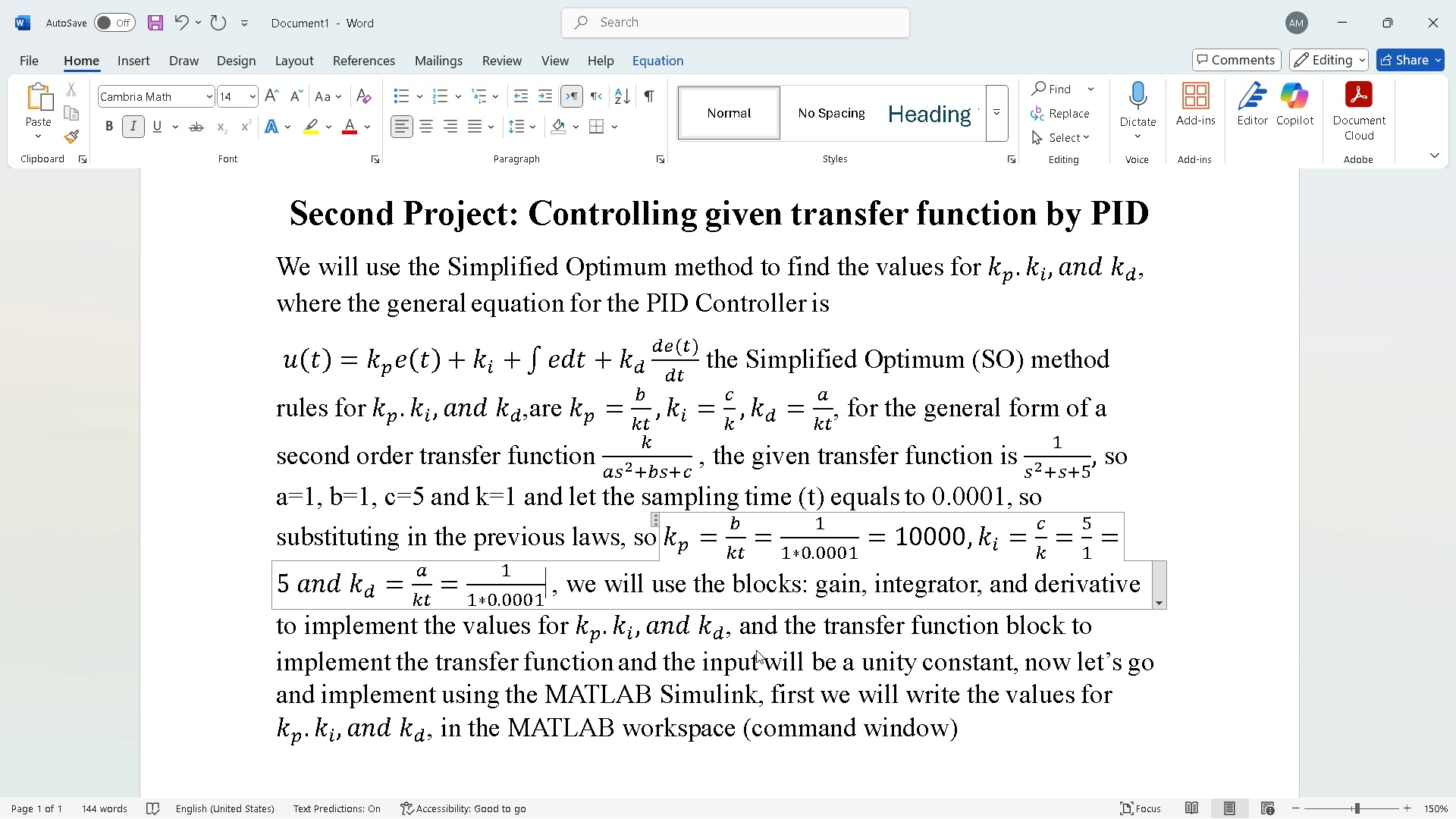 
key(ArrowRight)
 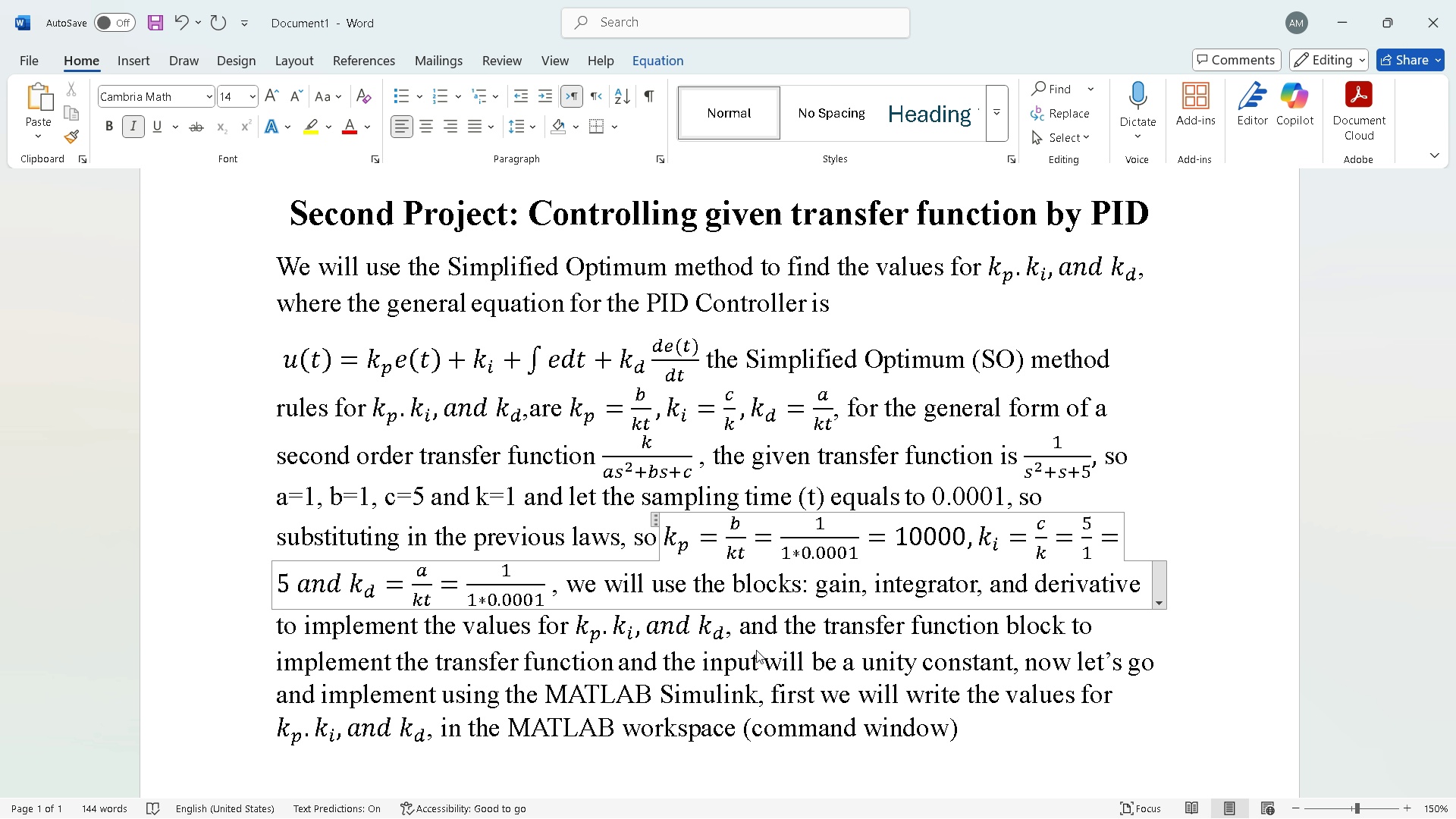 
key(Equal)
 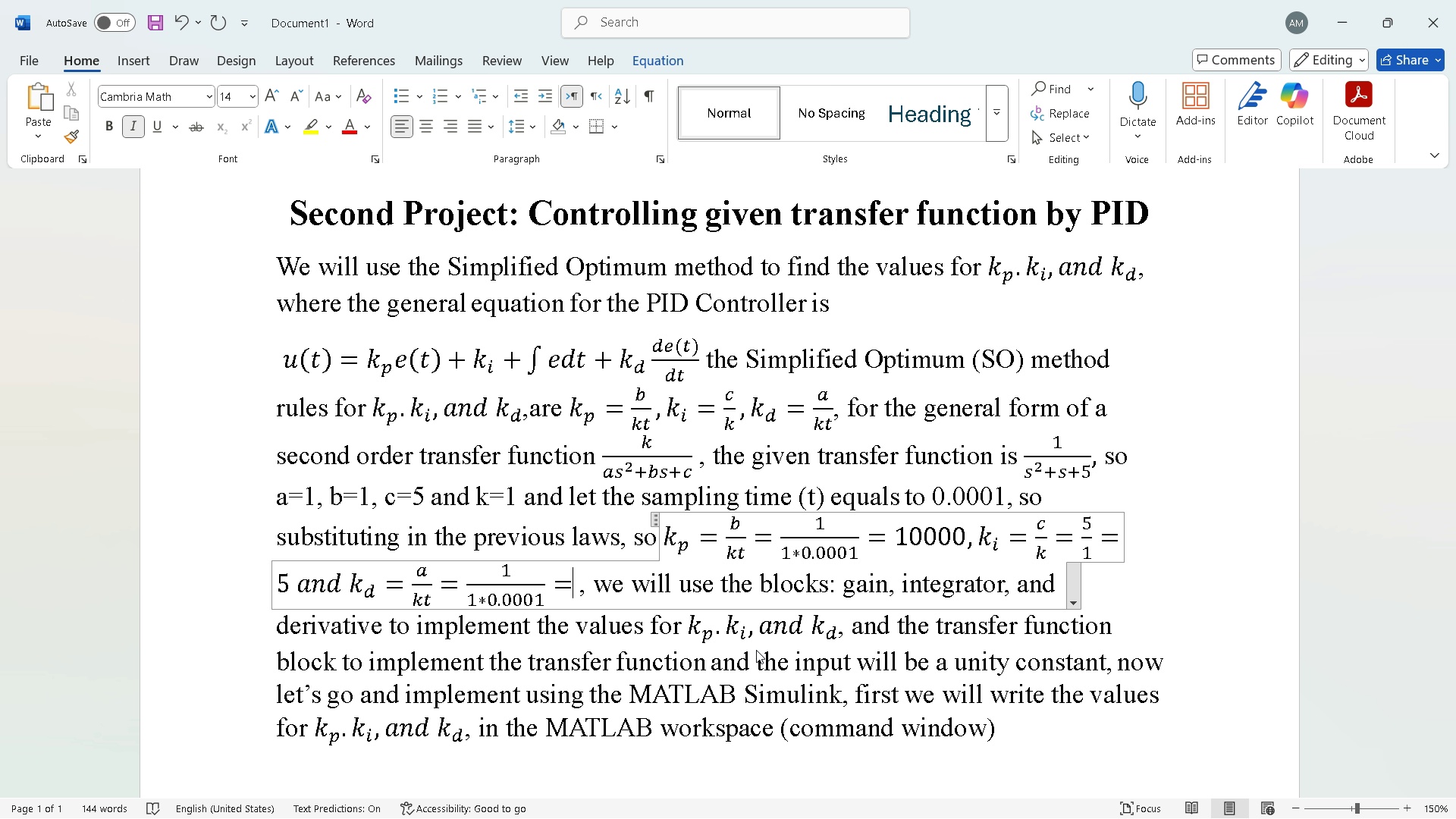 
key(Numpad1)
 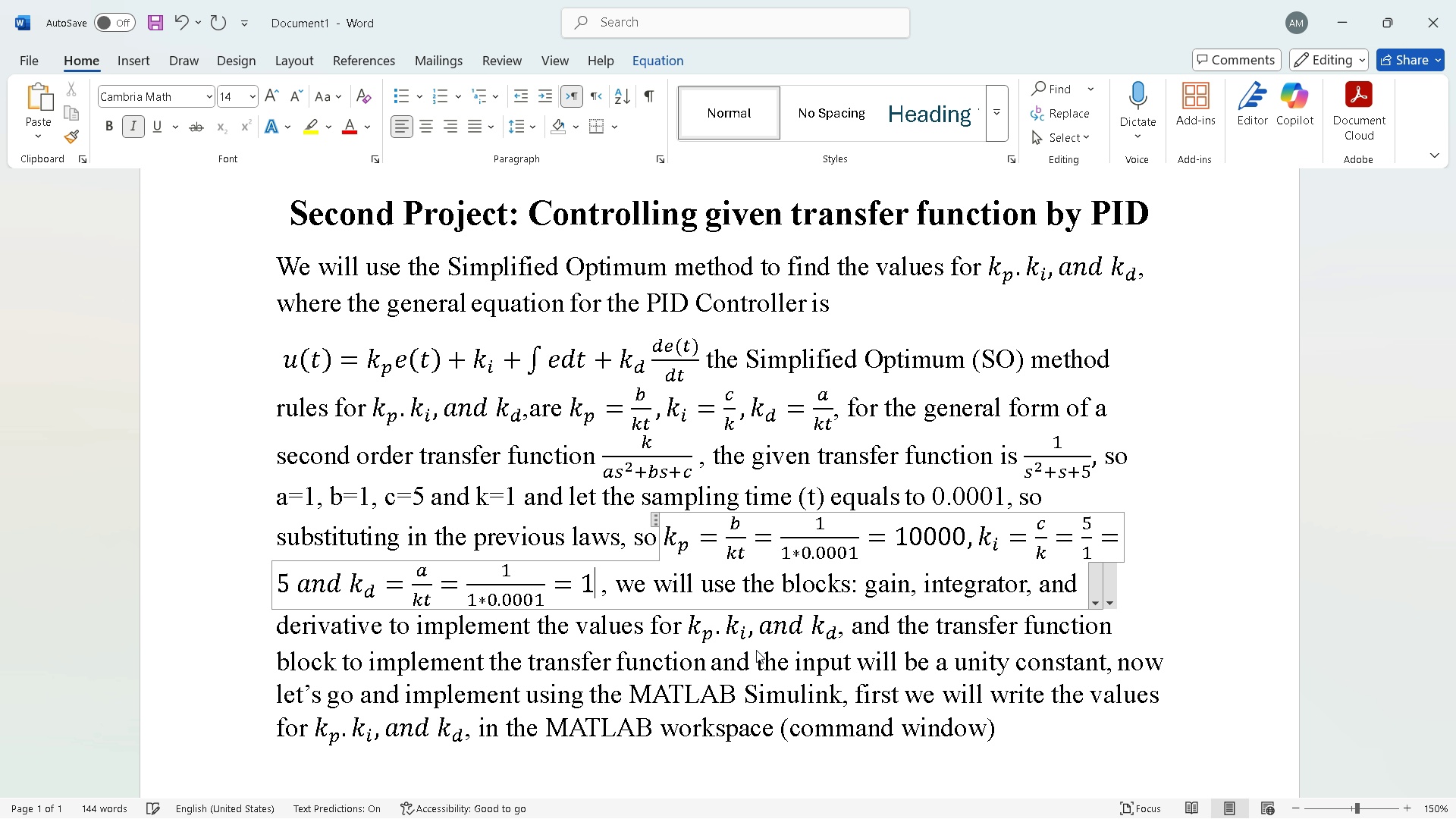 
key(Numpad0)
 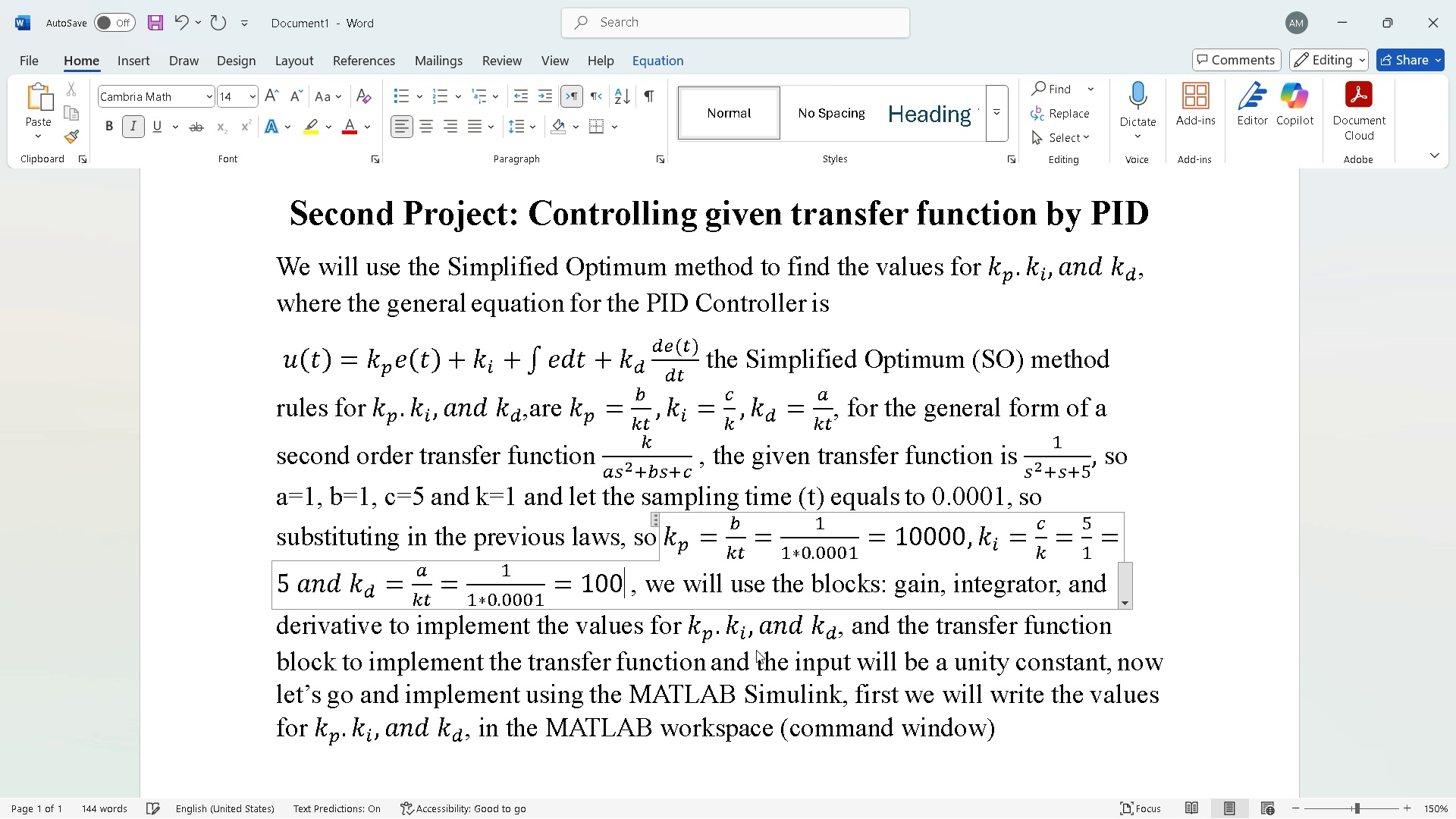 
key(Numpad0)
 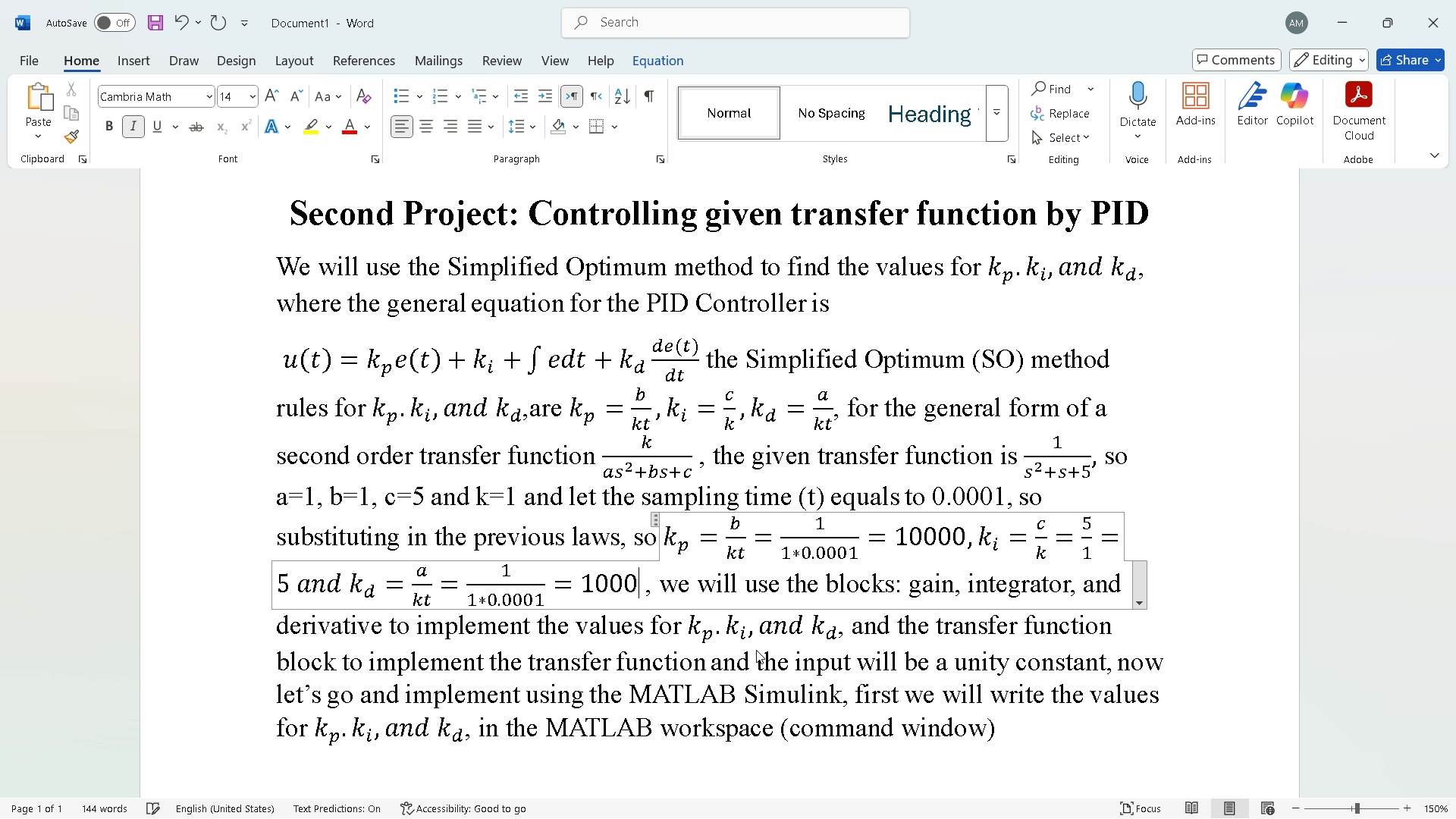 
key(Numpad0)
 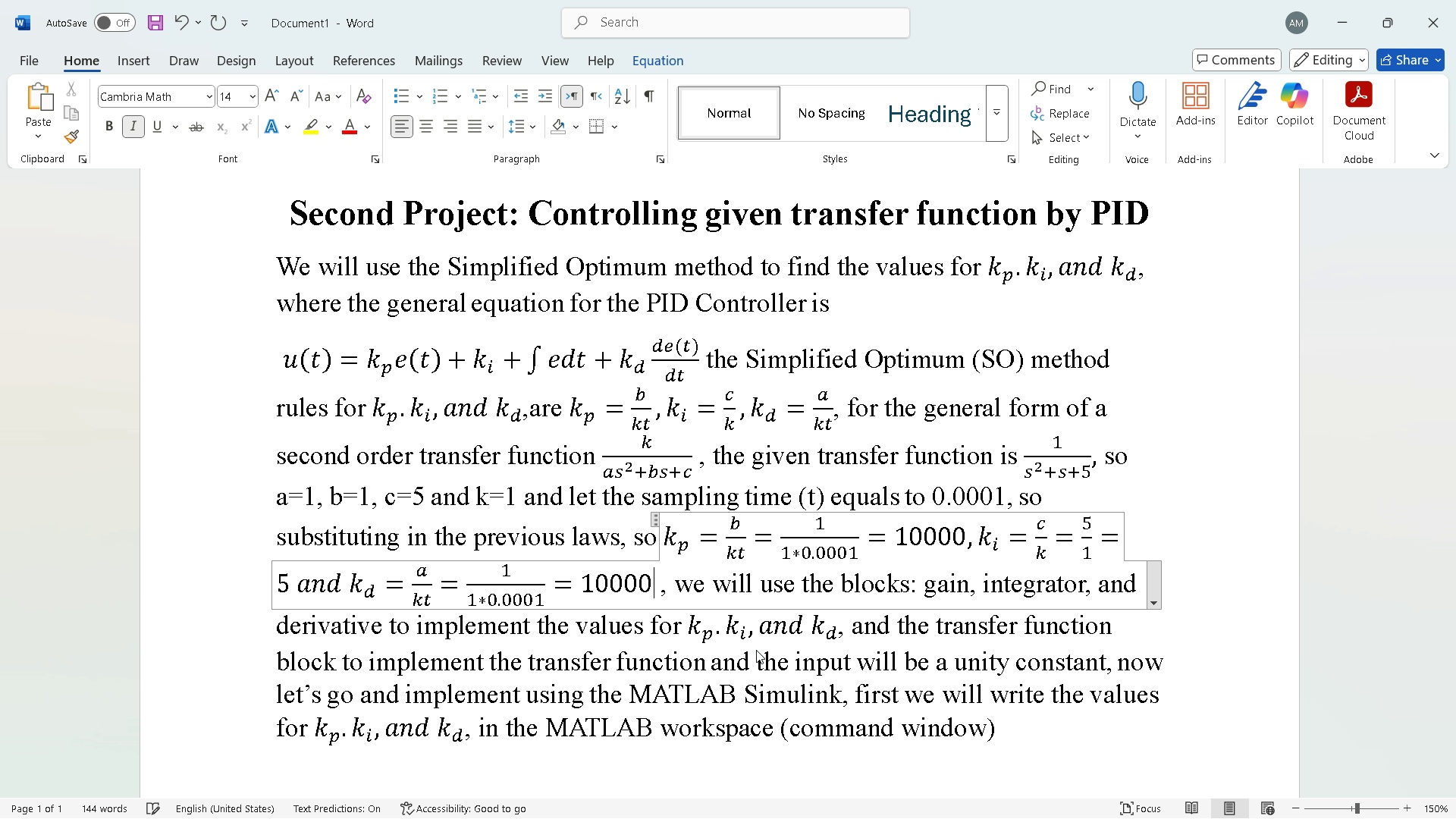 
key(Numpad0)
 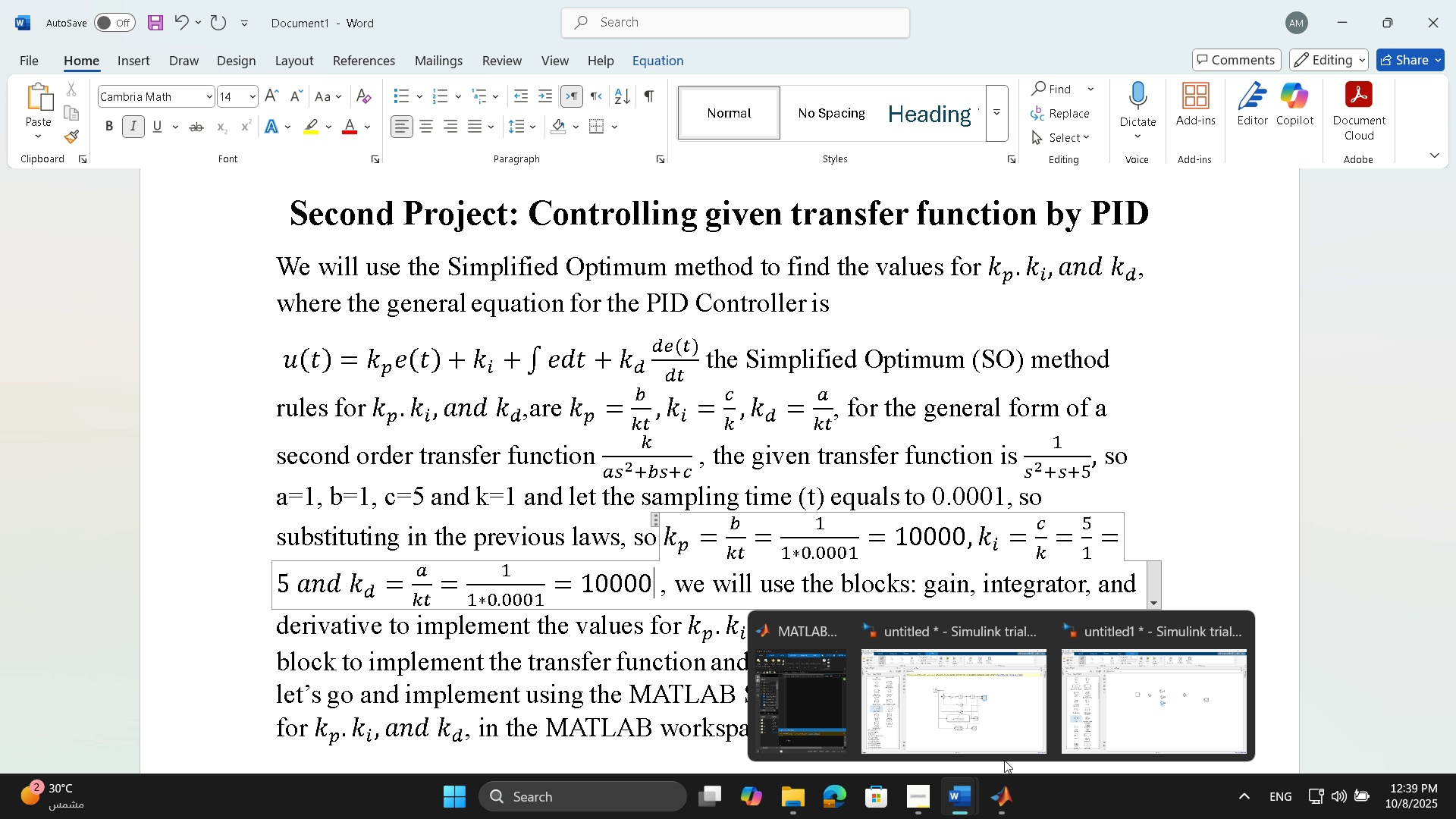 
wait(6.11)
 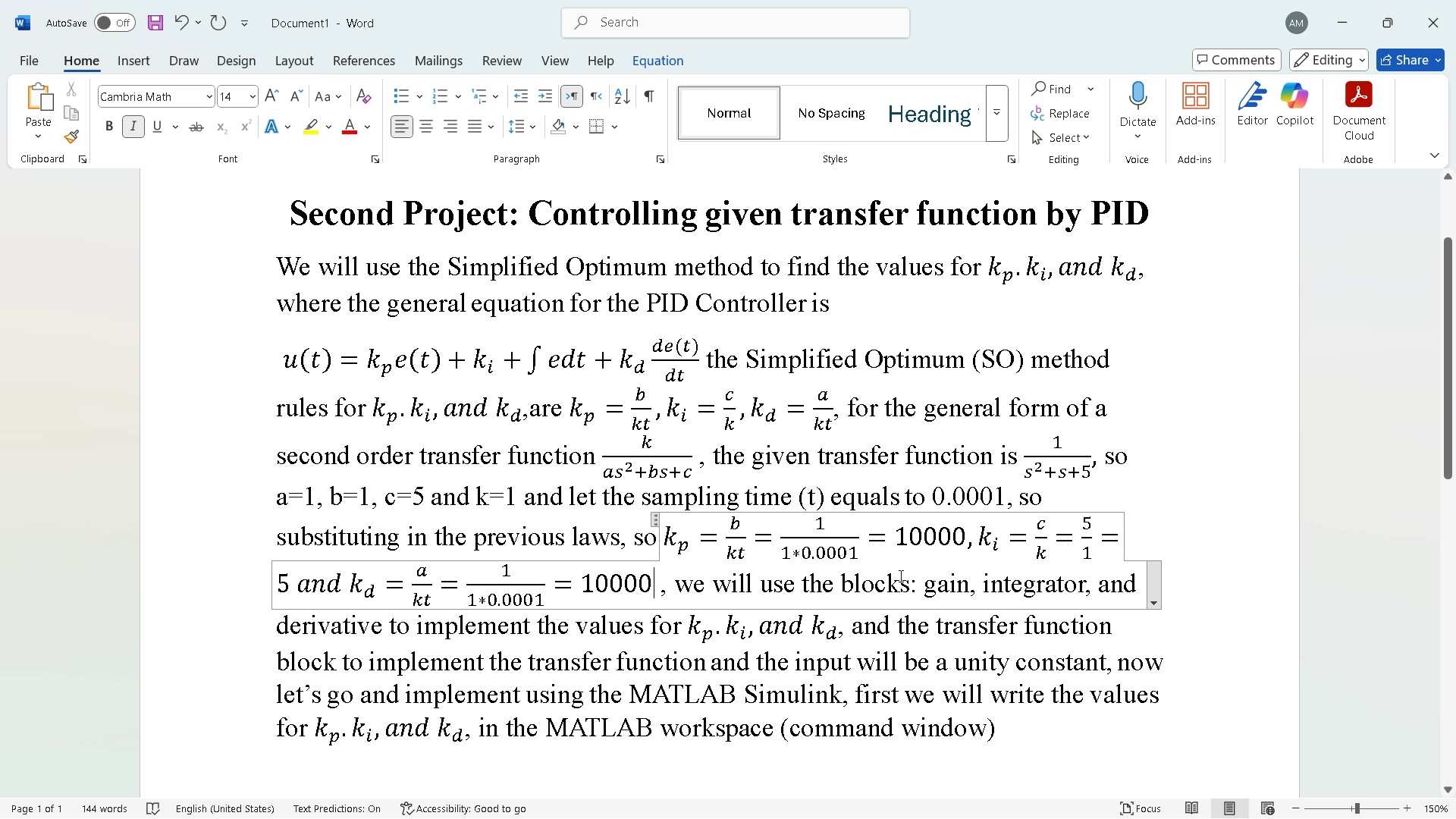 
left_click([788, 687])